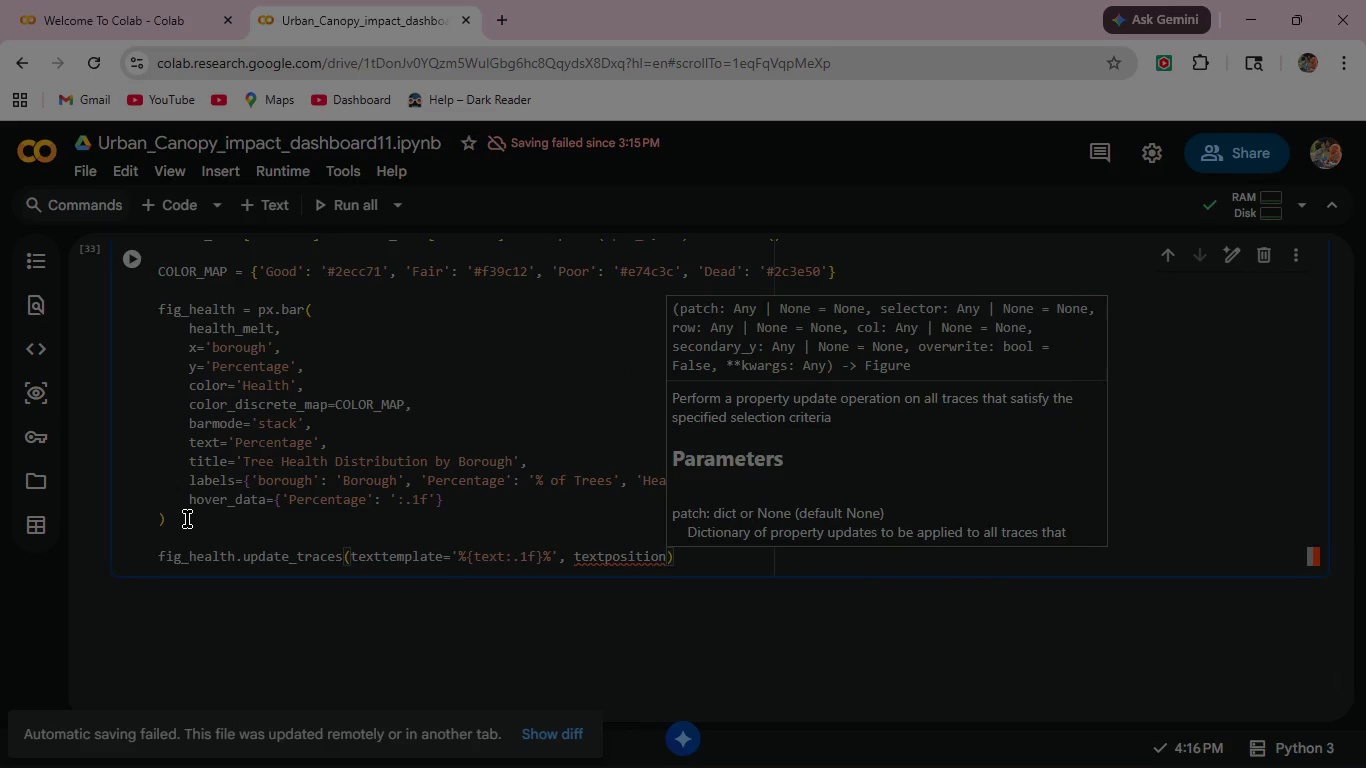 
type(='inside)
 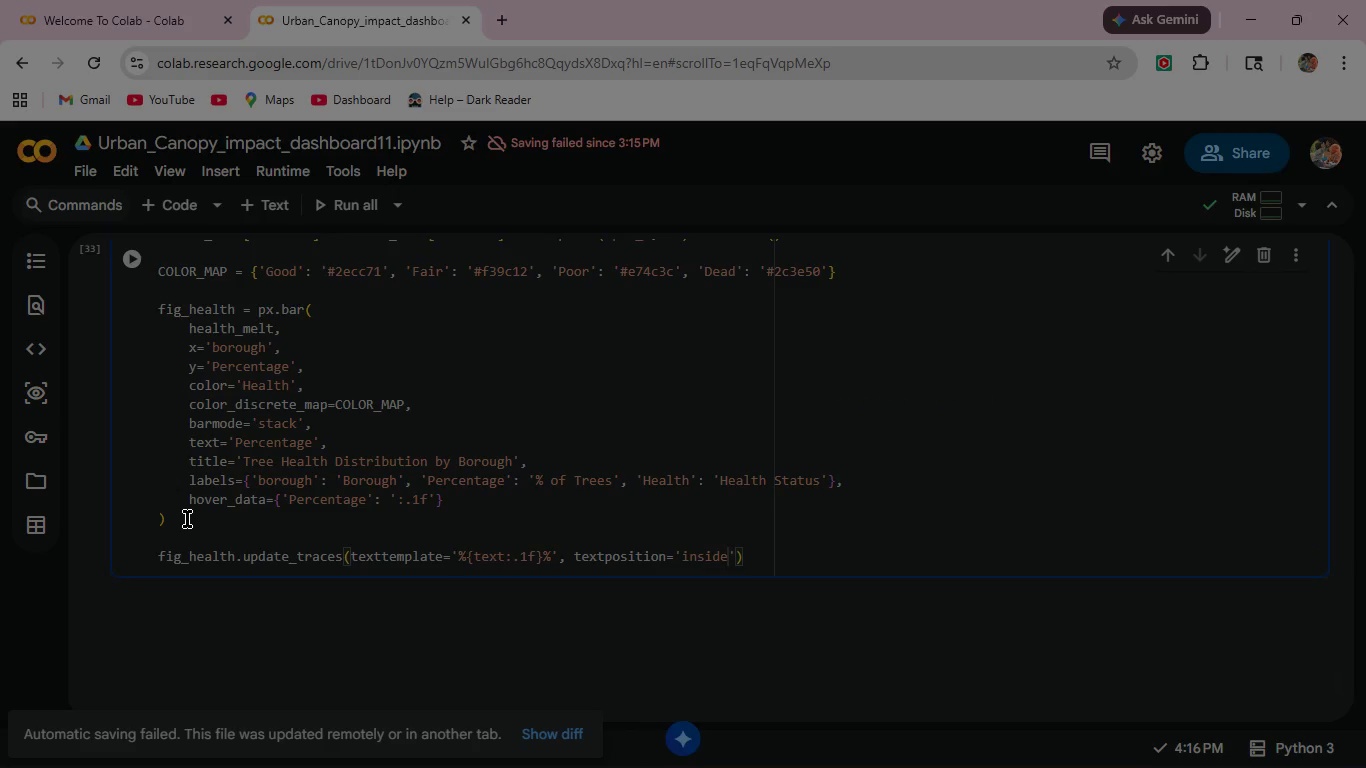 
key(ArrowRight)
 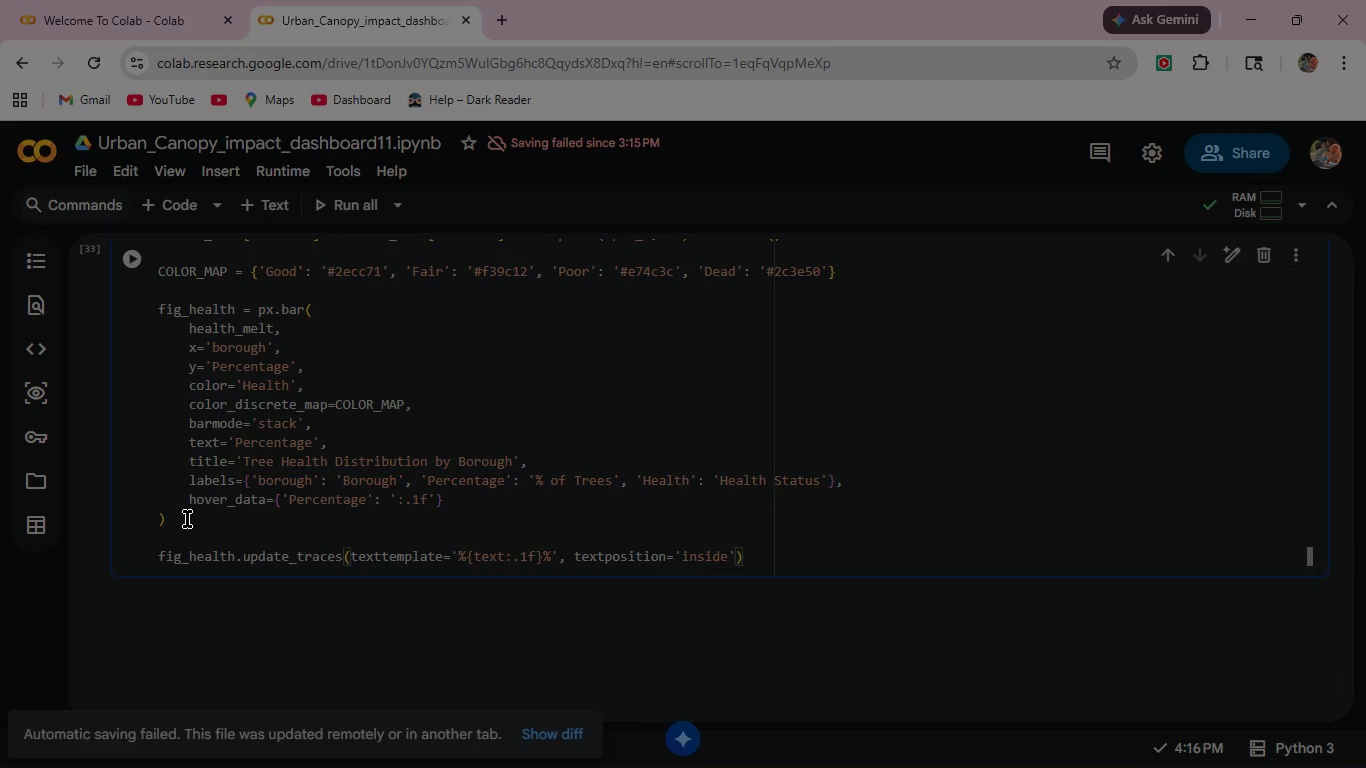 
type(,'textfont_size=11)
 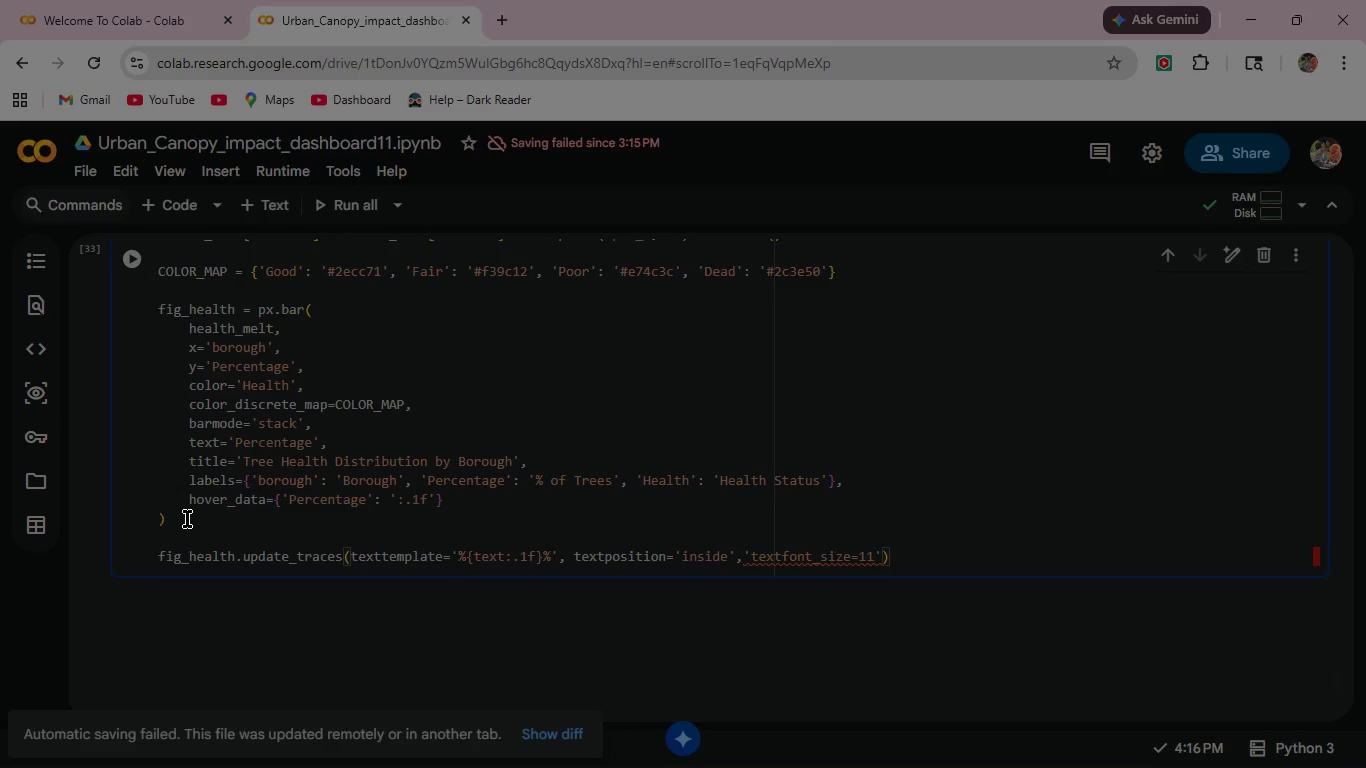 
wait(7.83)
 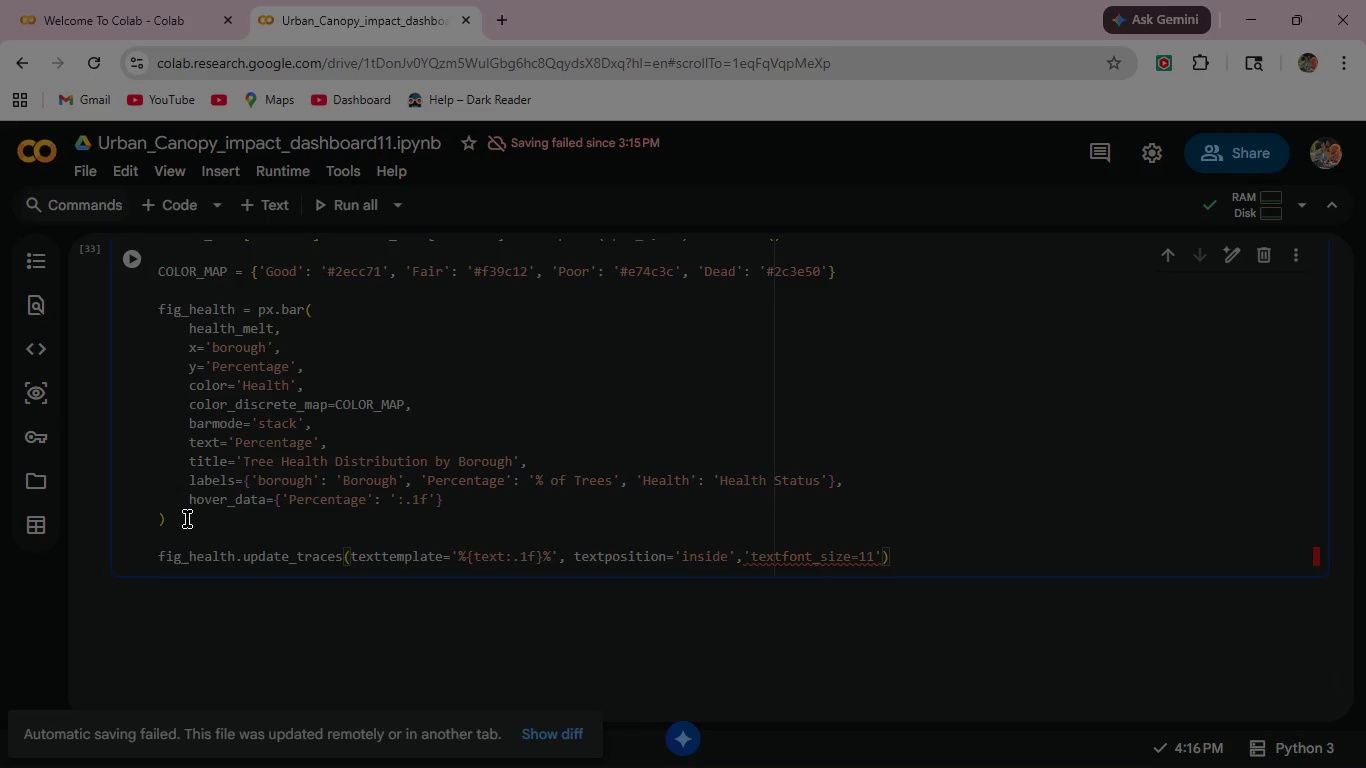 
left_click([750, 555])
 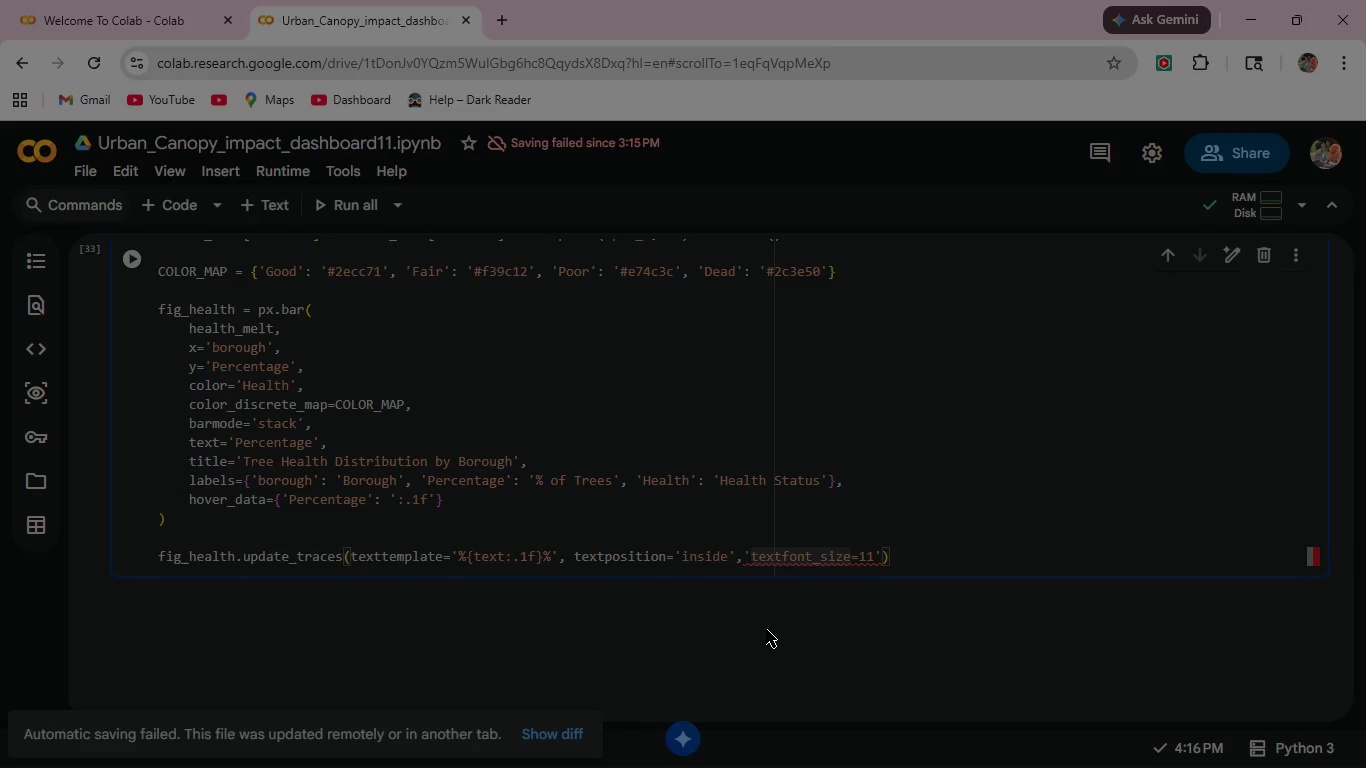 
key(Backspace)
 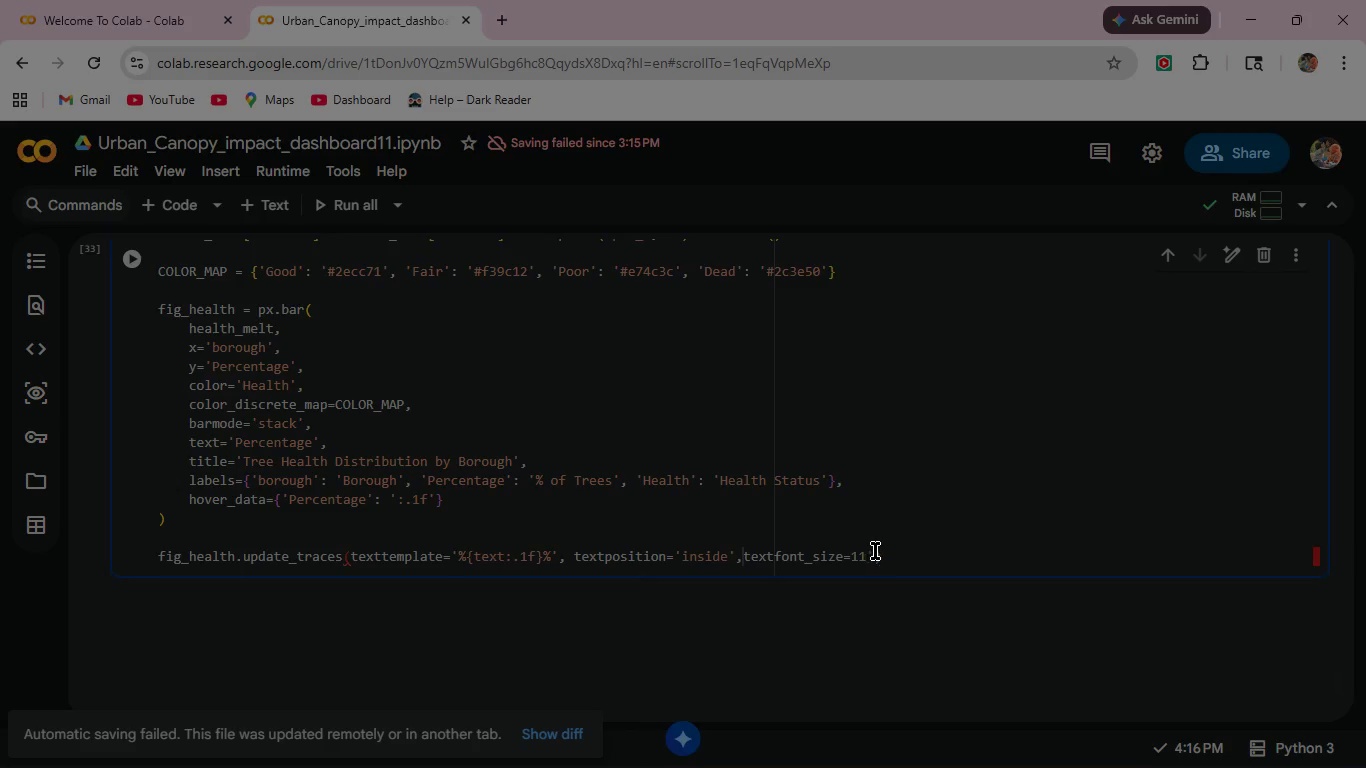 
left_click([876, 552])
 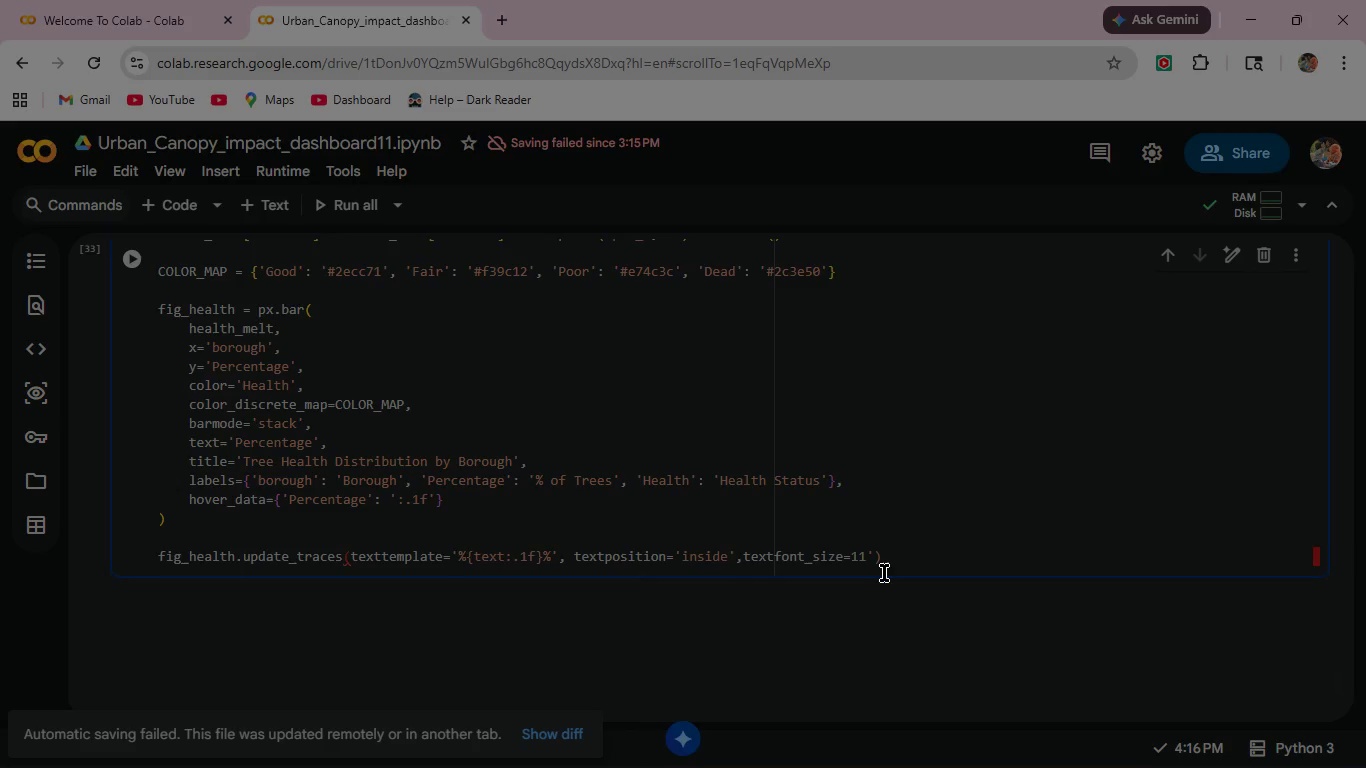 
key(Backspace)
 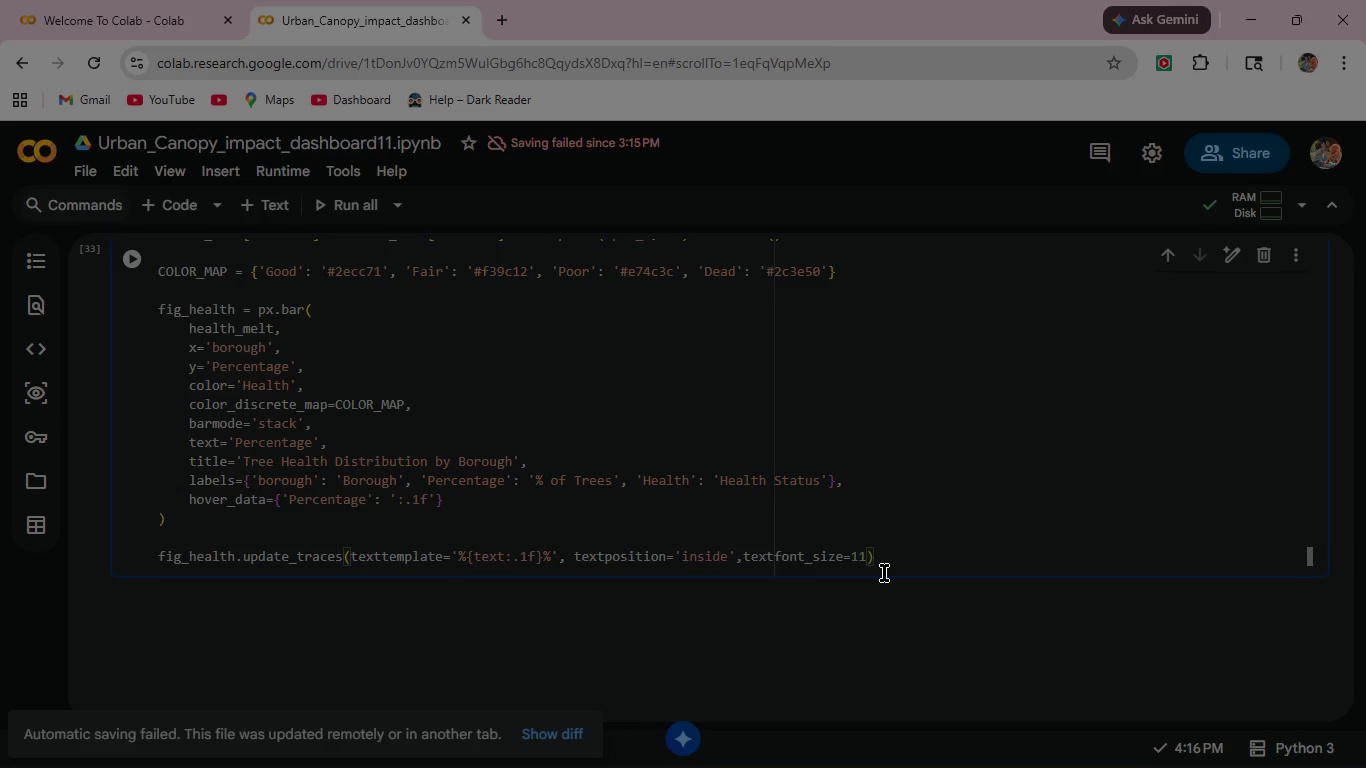 
left_click([896, 549])
 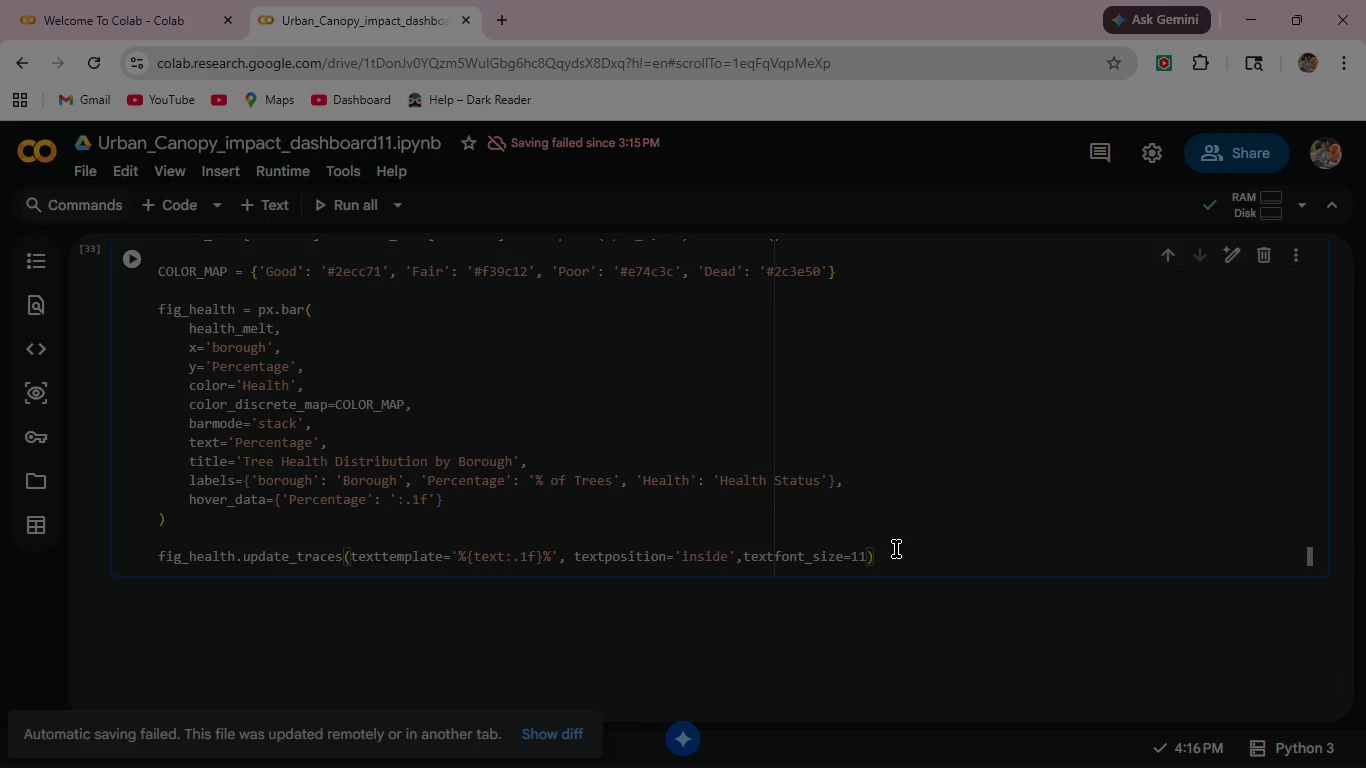 
key(Enter)
 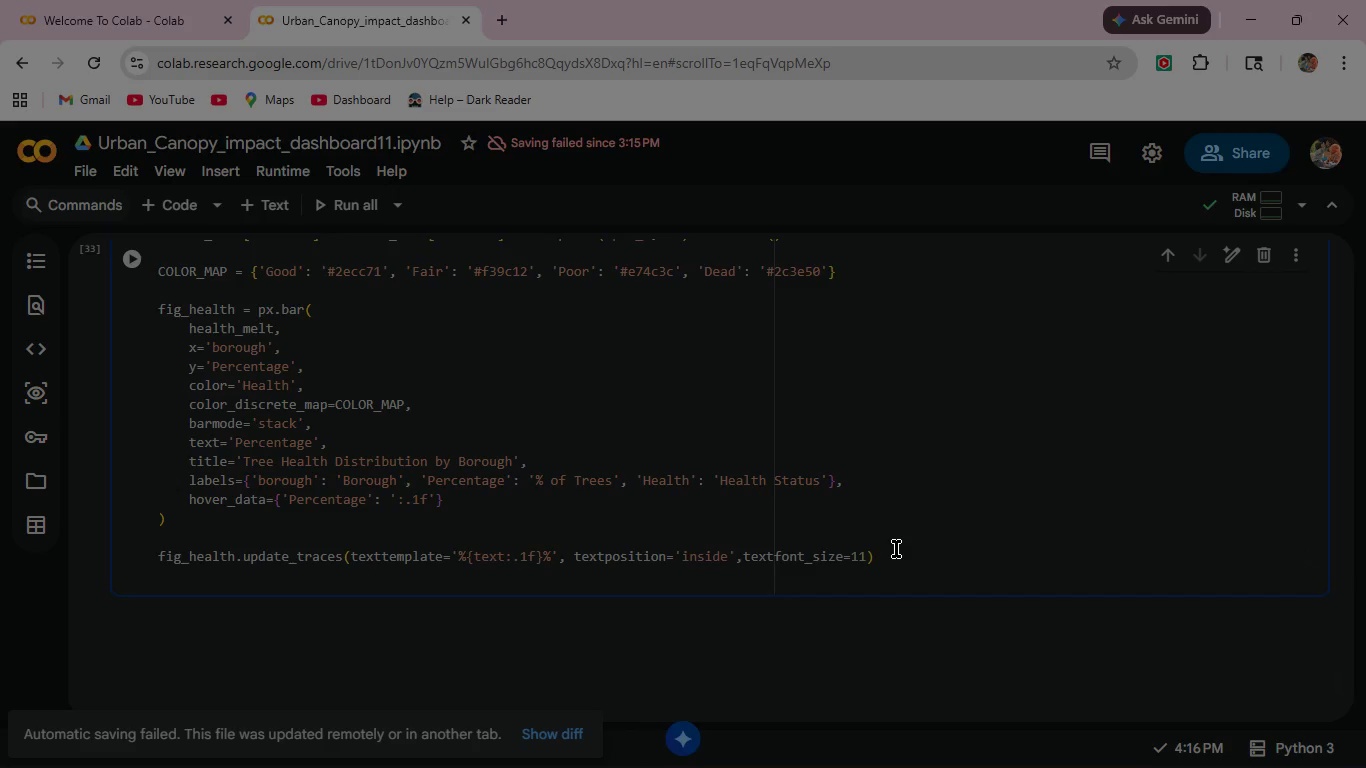 
type(fig_health.update_lay)
 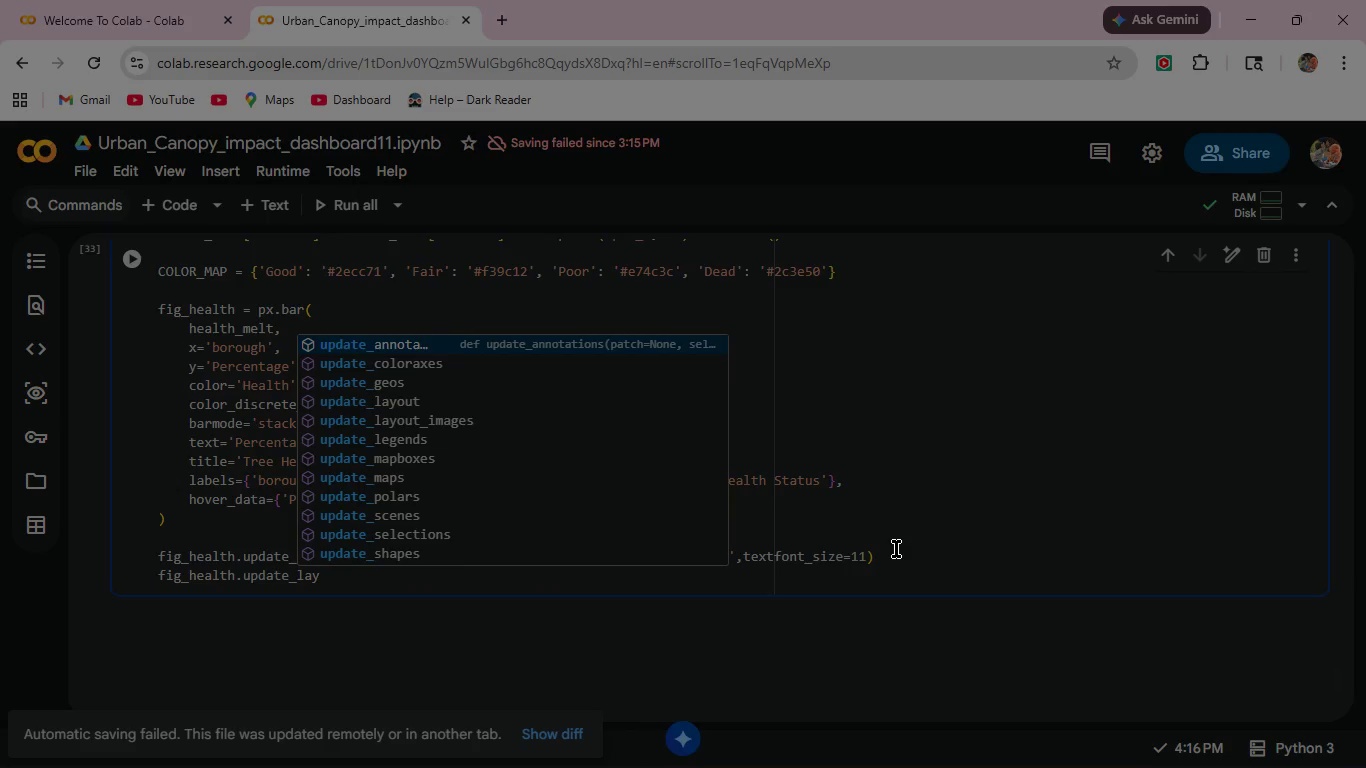 
key(Enter)
 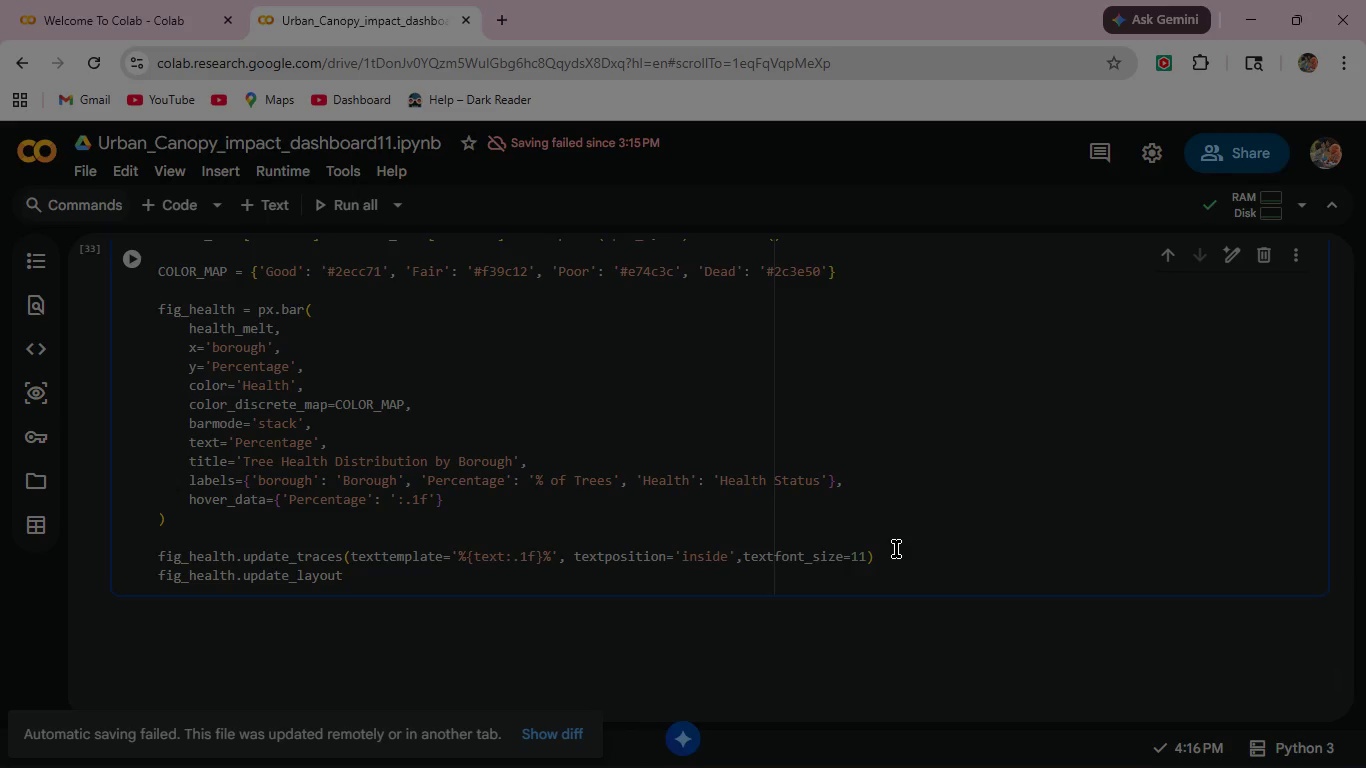 
key(Shift+9)
 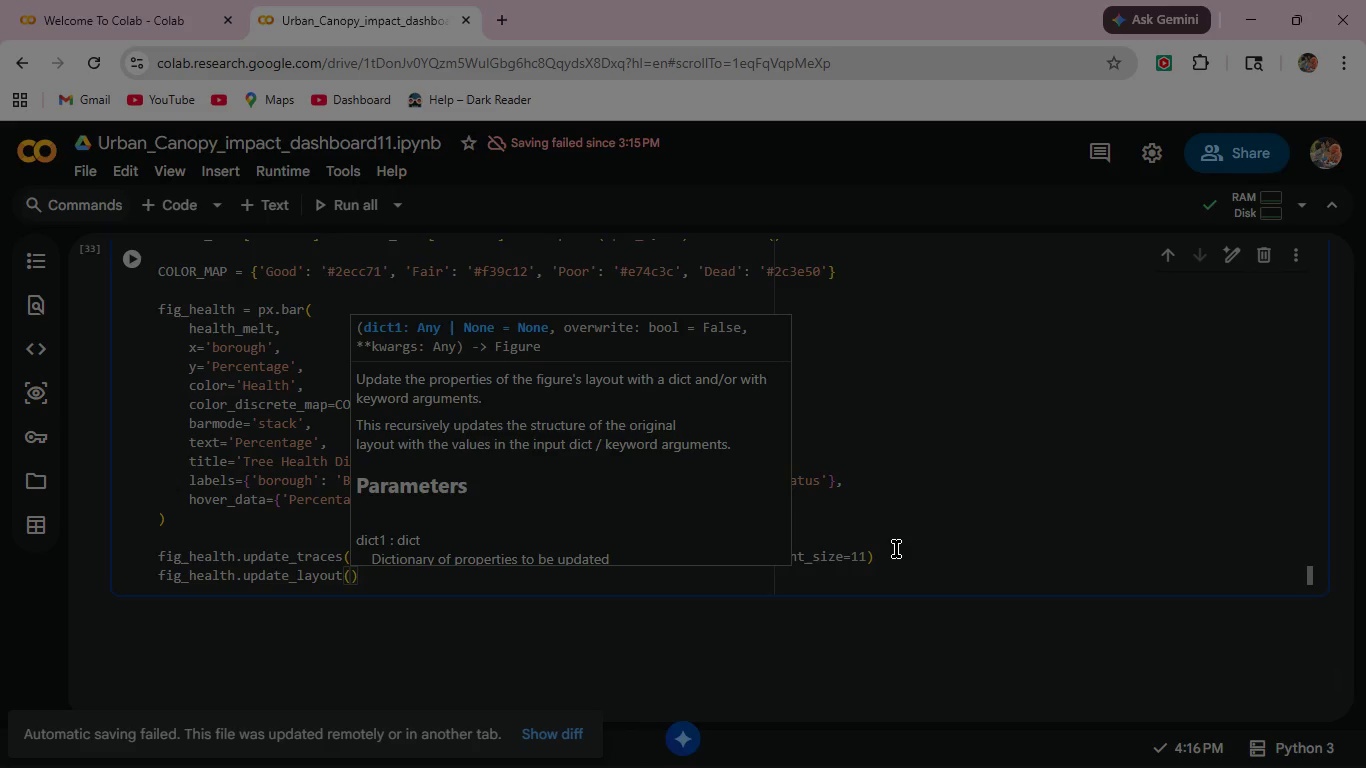 
key(Enter)
 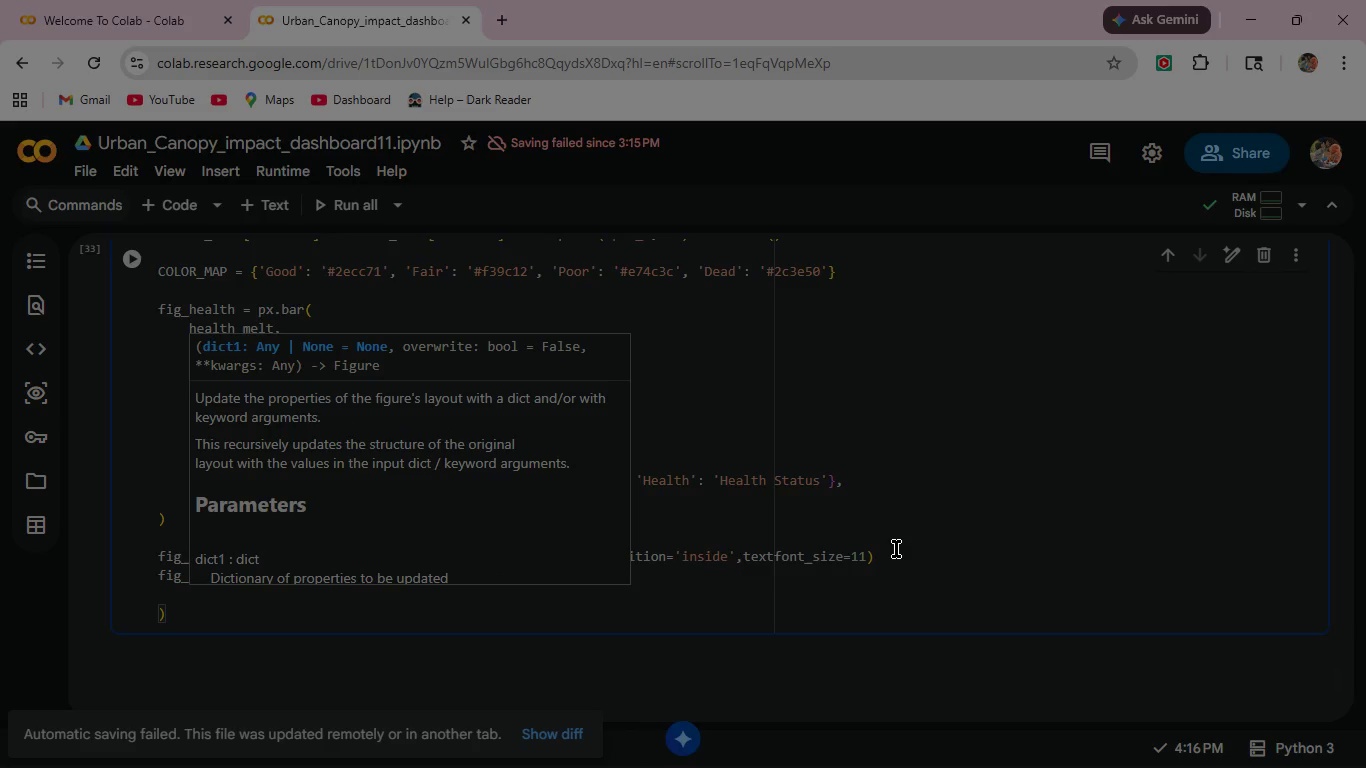 
type(title_font_size=18,)
 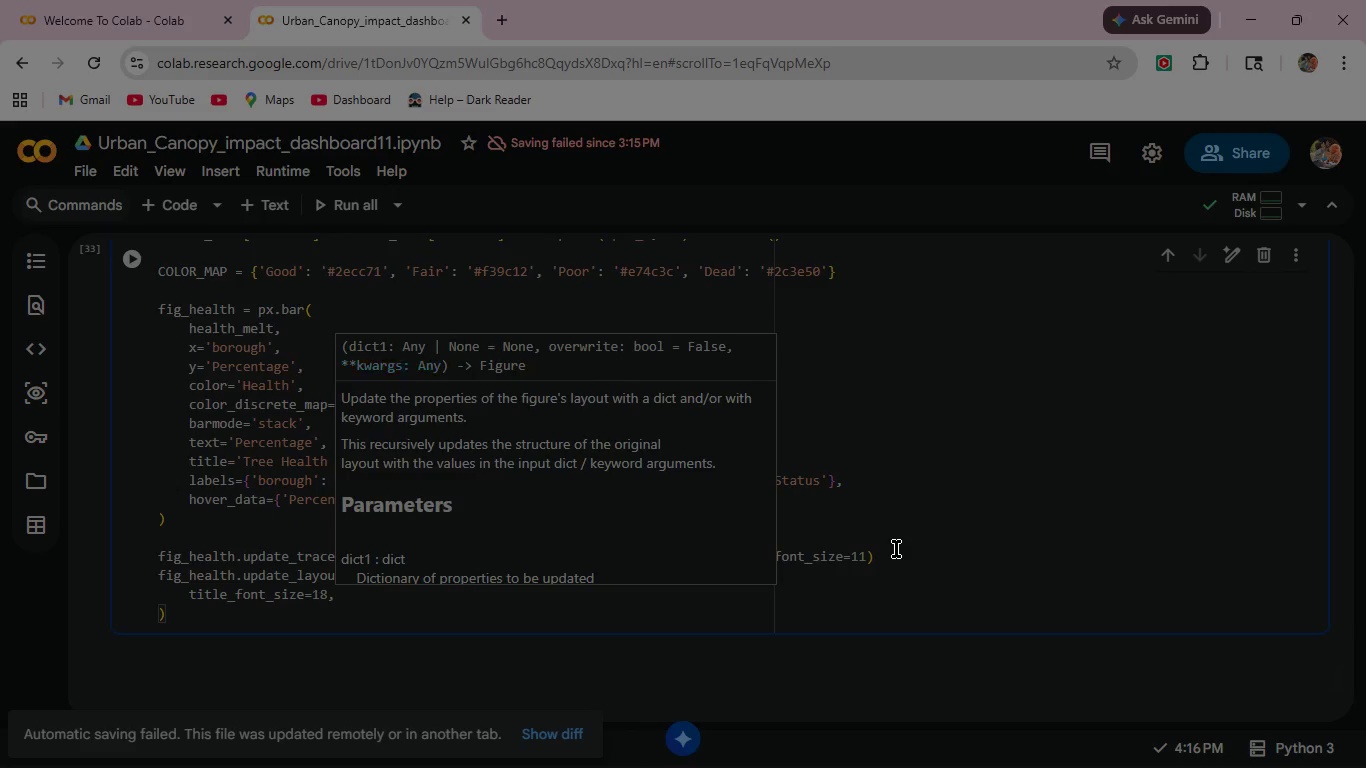 
key(Enter)
 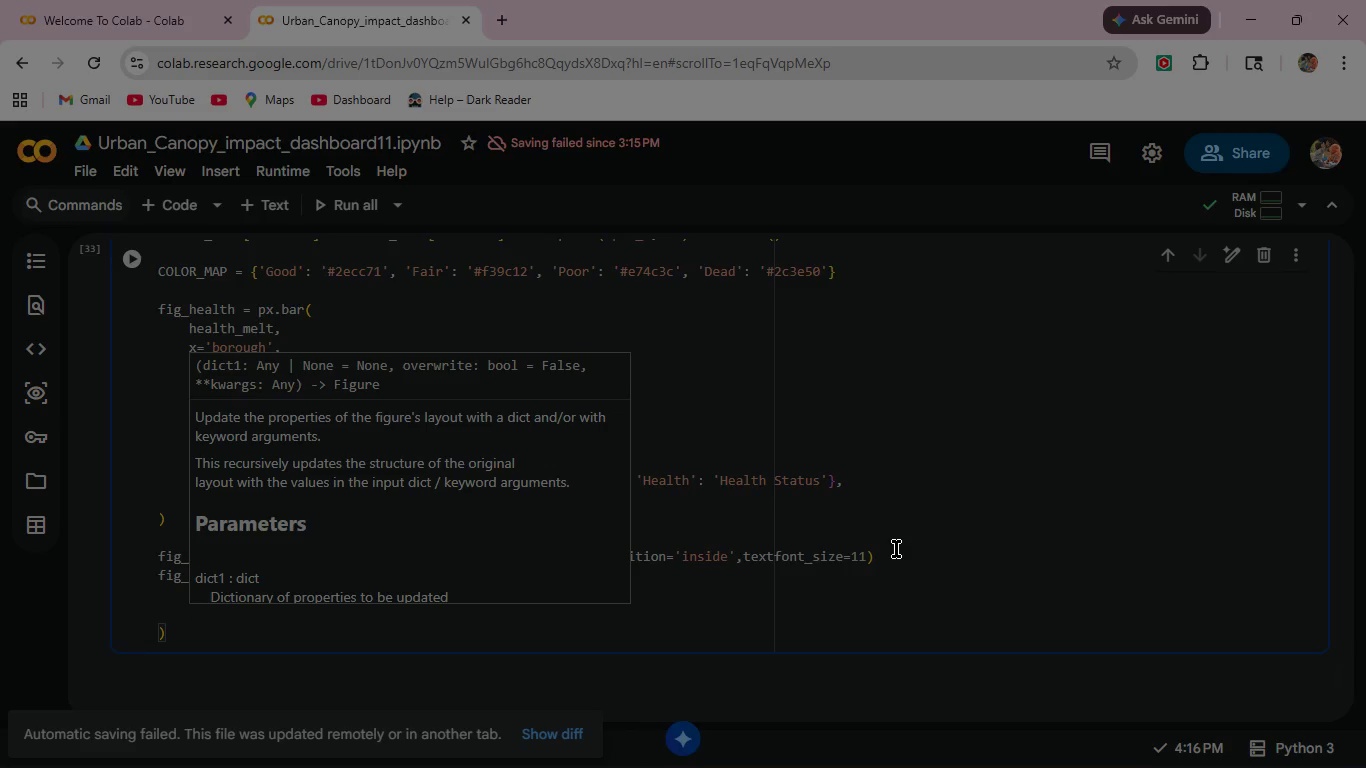 
type(title_x=0.5,)
 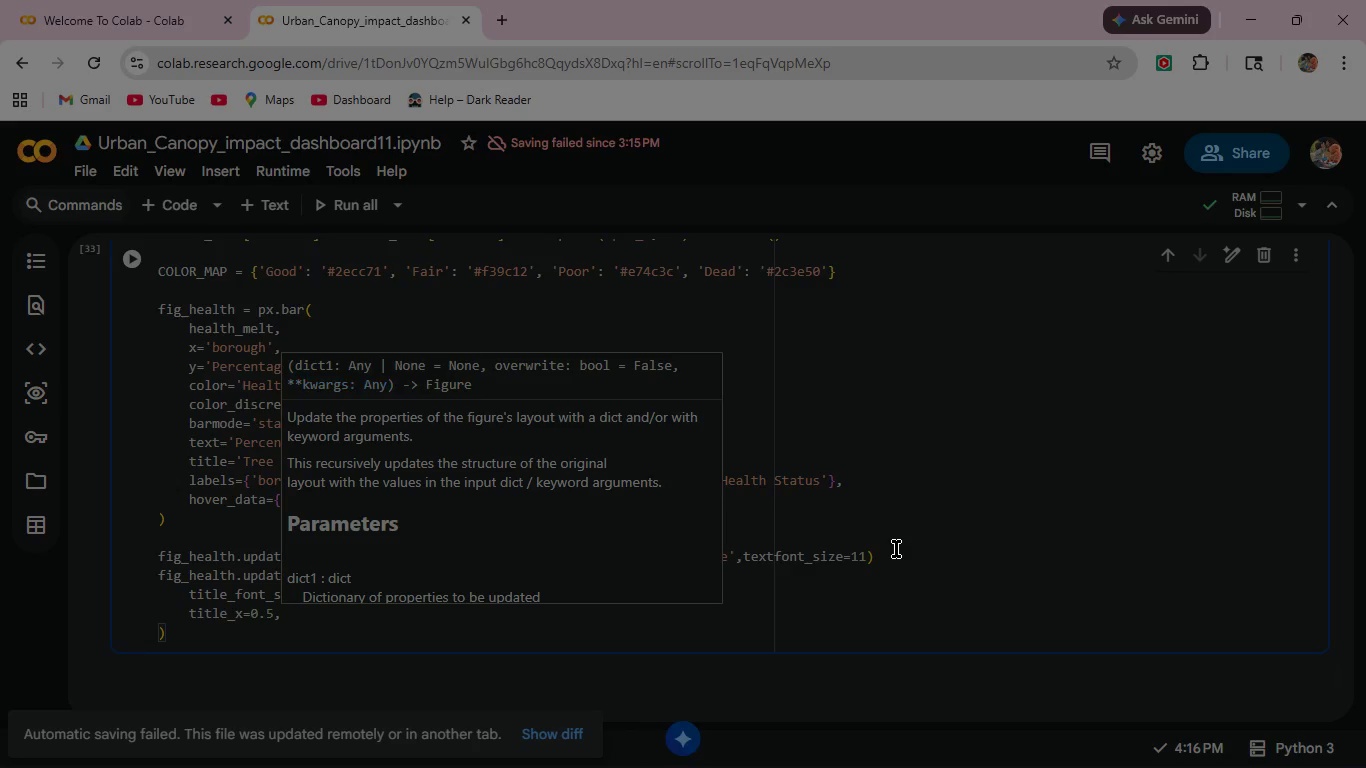 
key(Enter)
 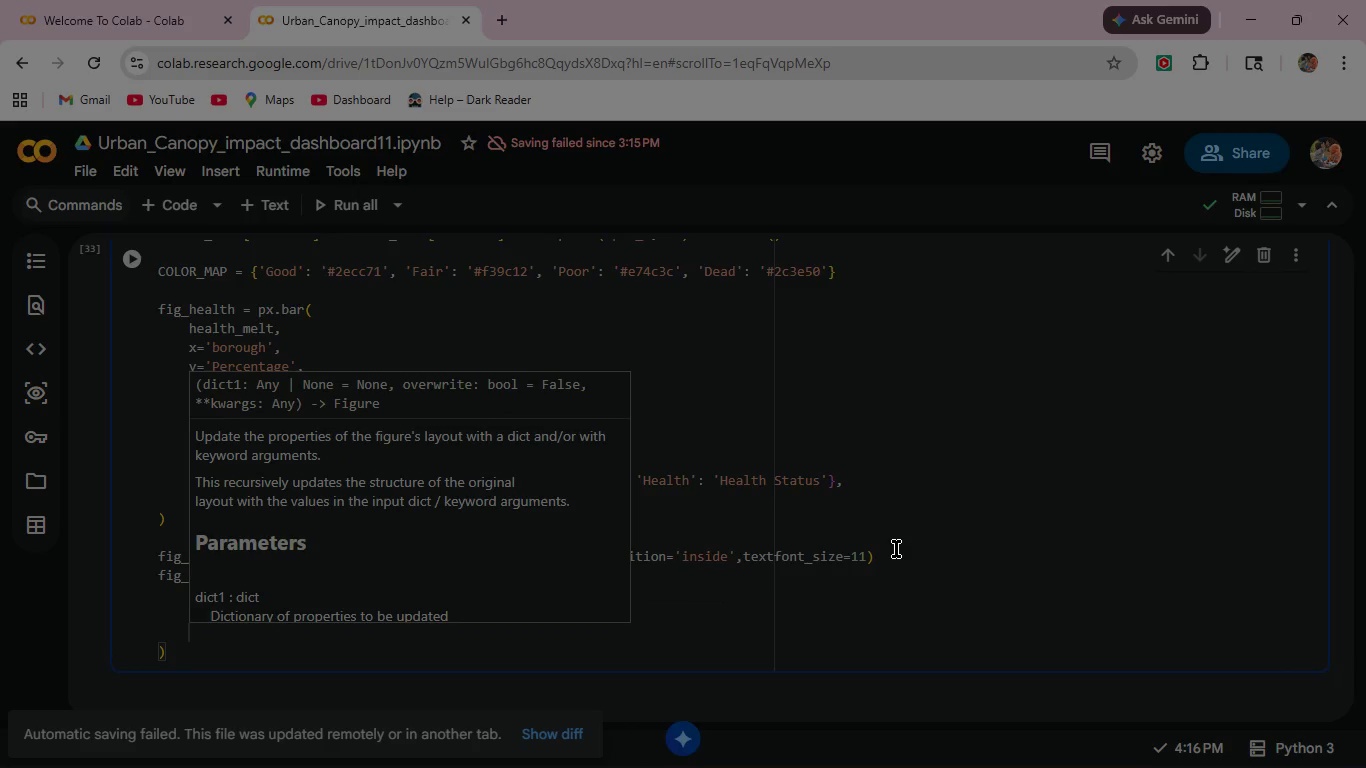 
type(plot_BG)
 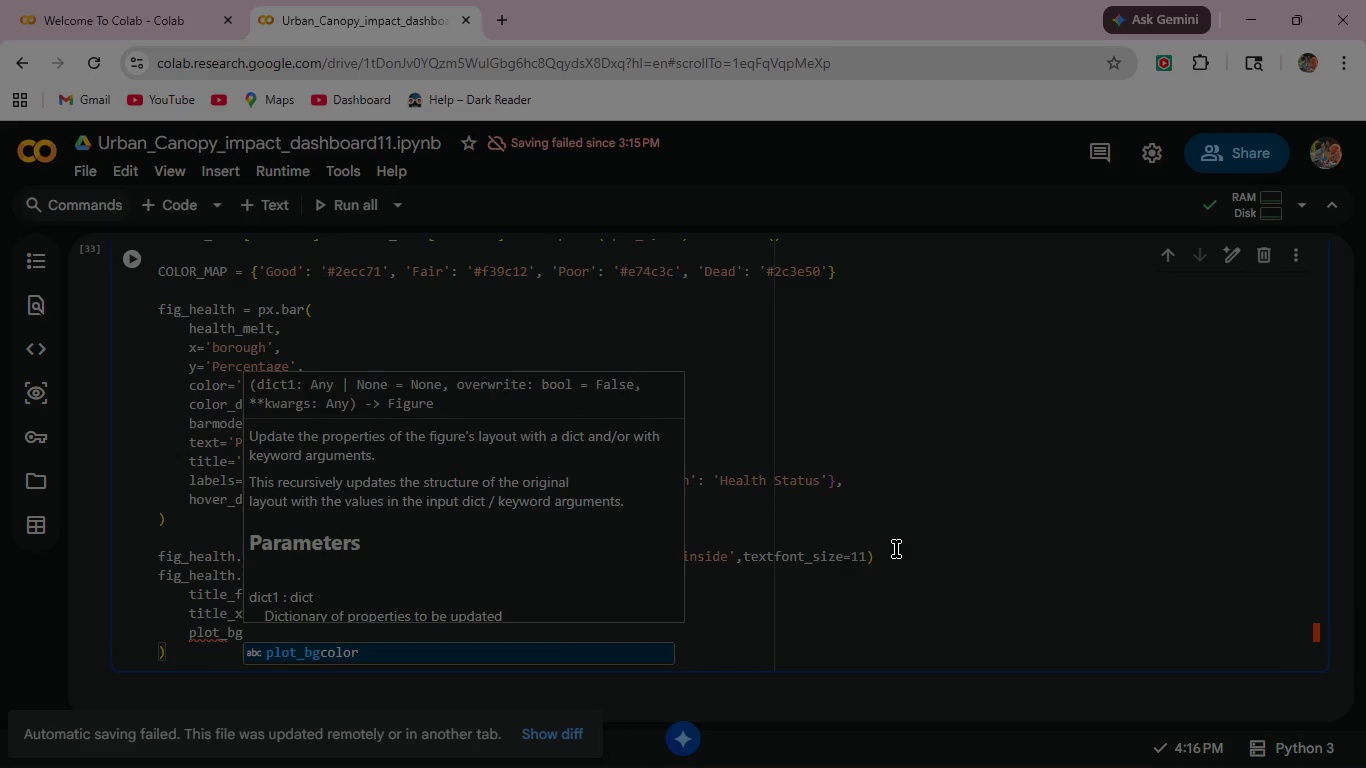 
key(Shift+Enter)
 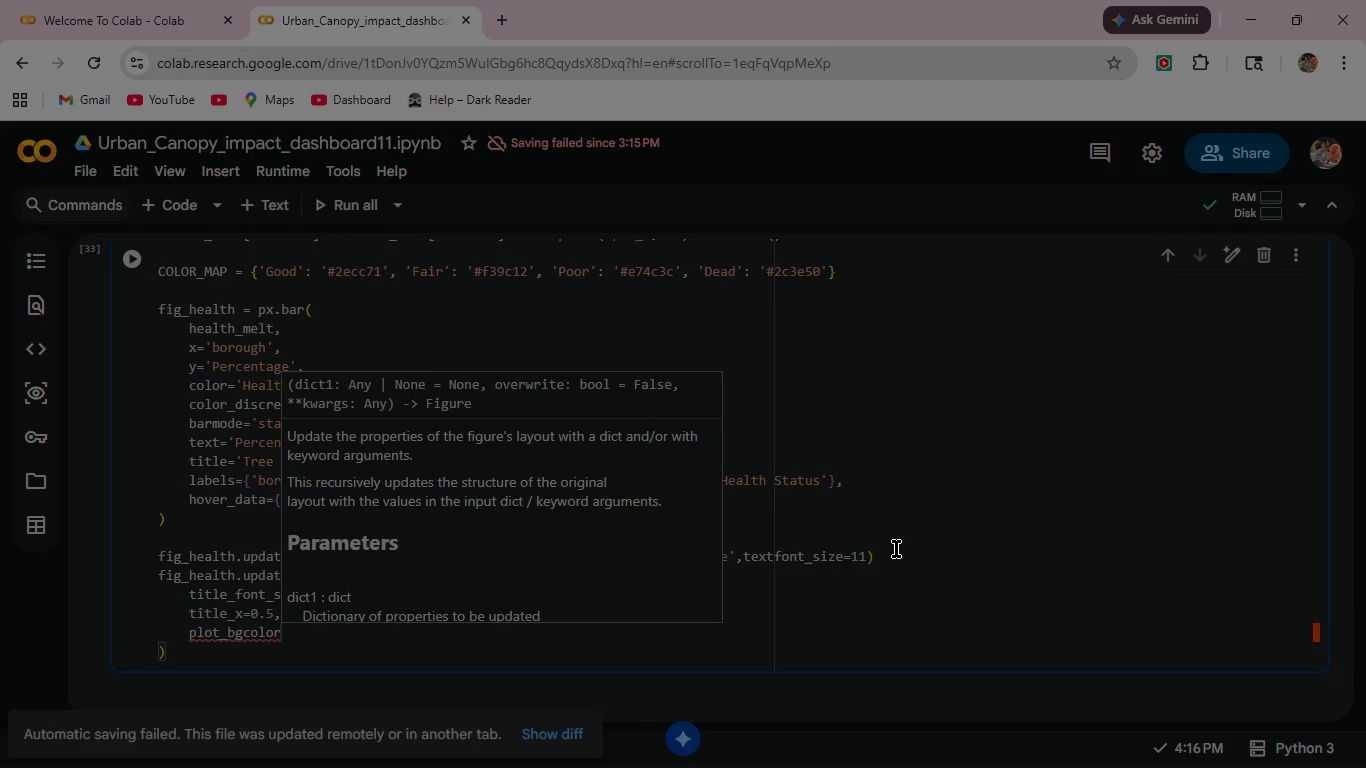 
type(+"WHITE)
 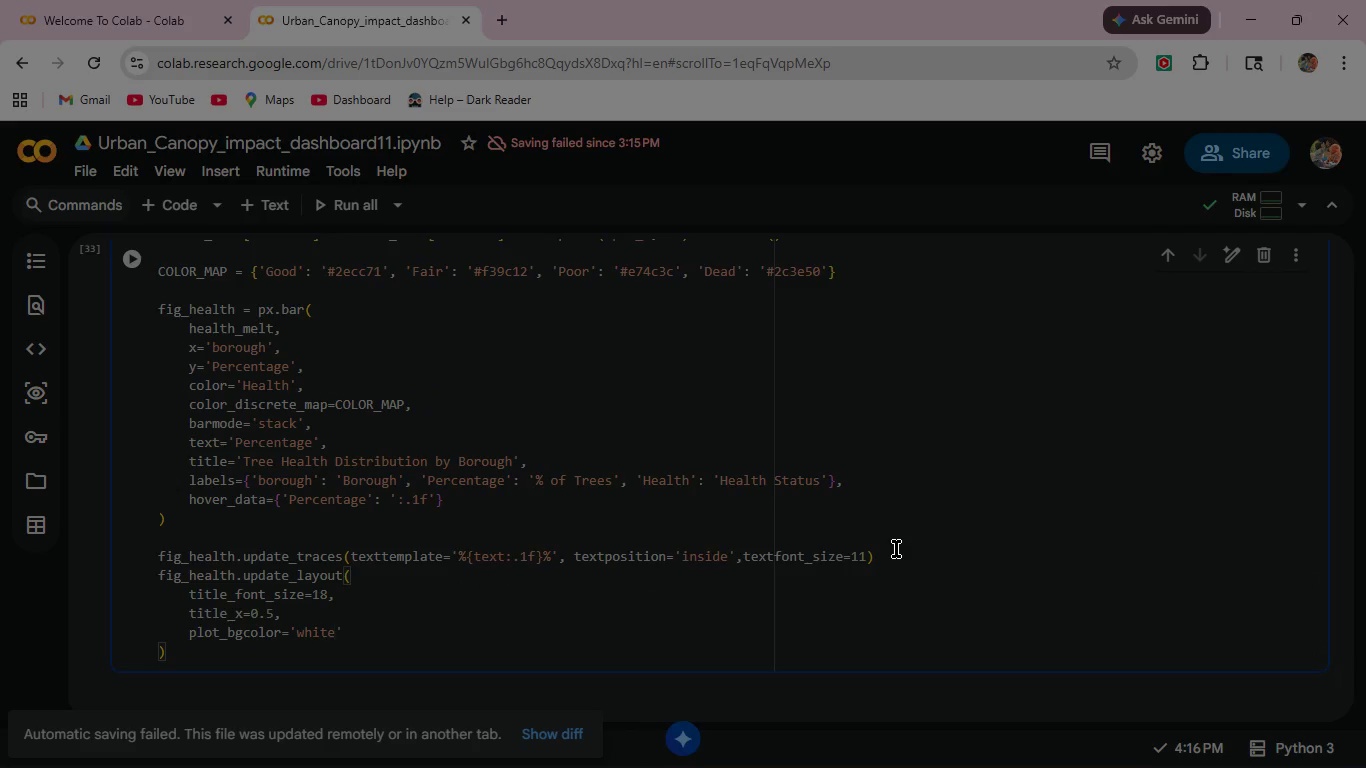 
key(Shift+ArrowRight)
 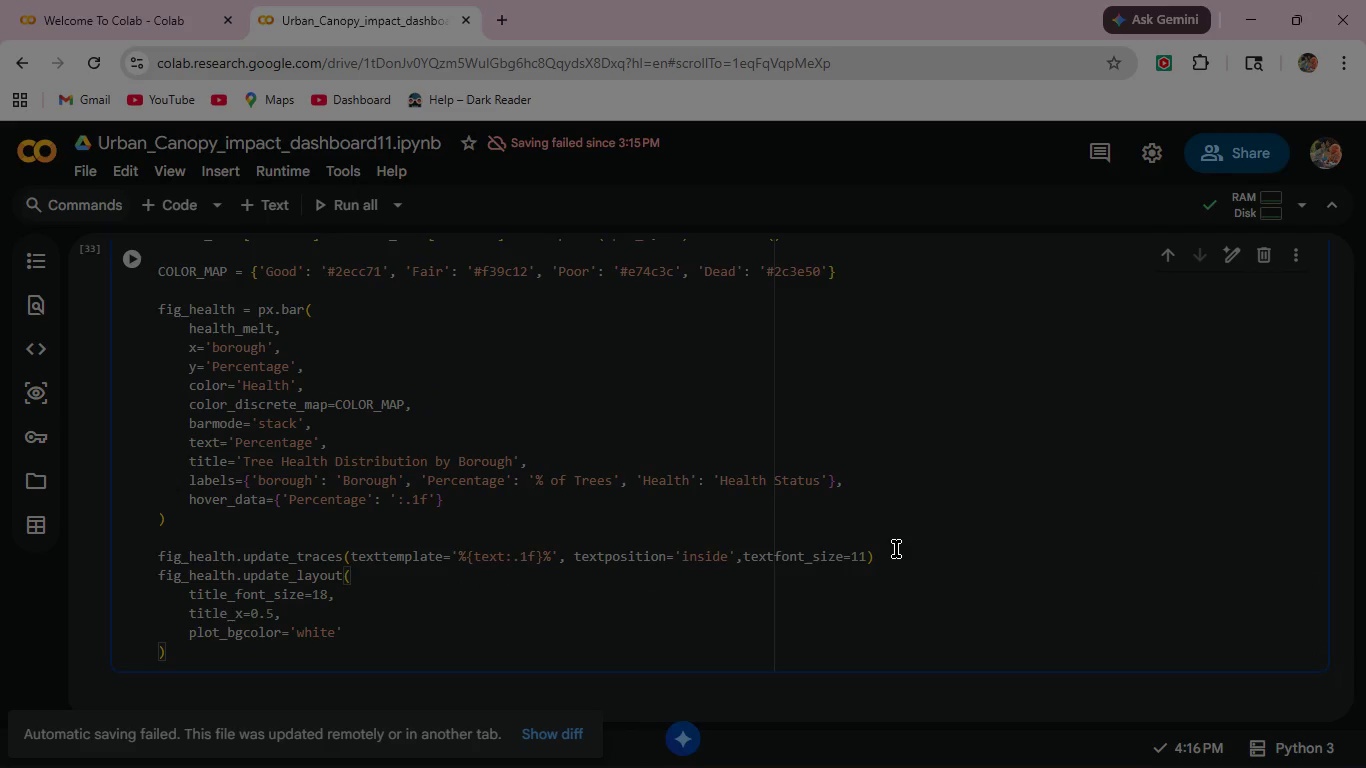 
key(Shift+Comma)
 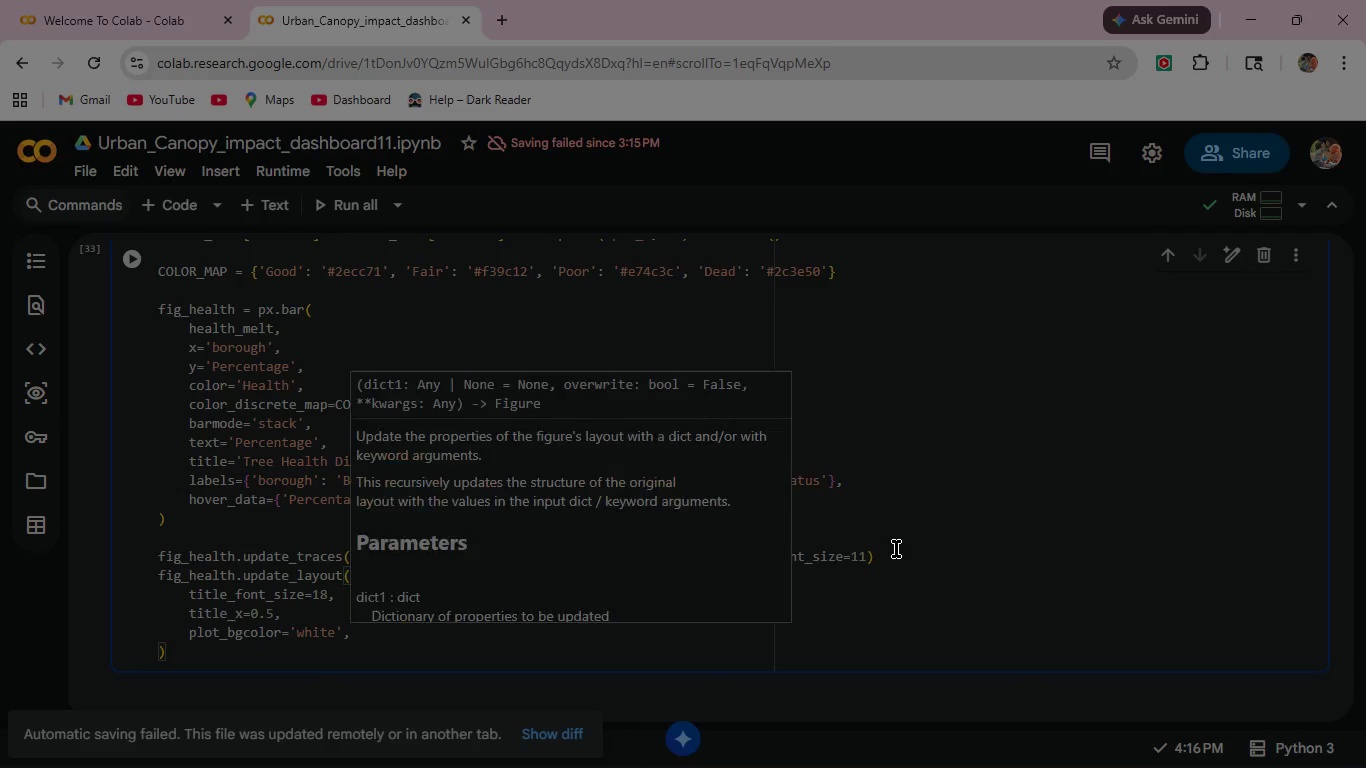 
key(Shift+Enter)
 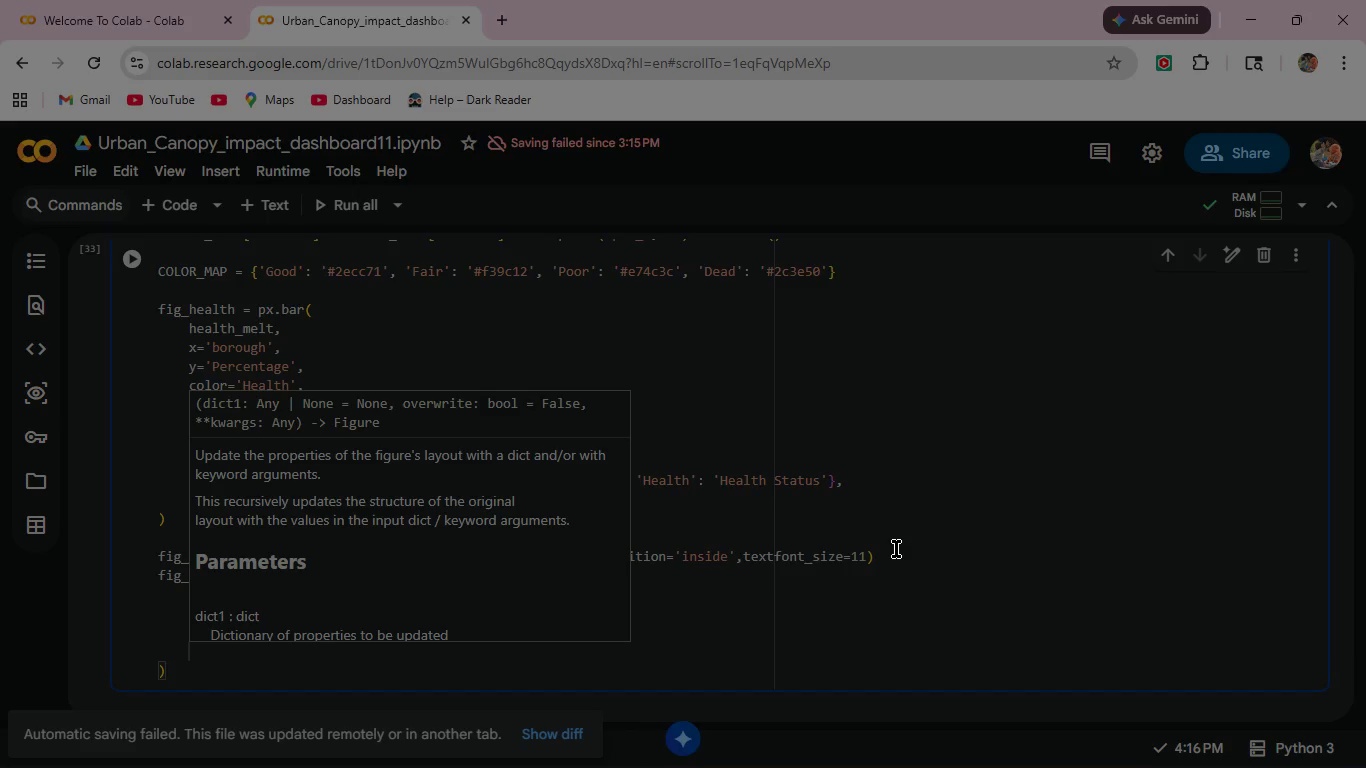 
type(PAPER)
 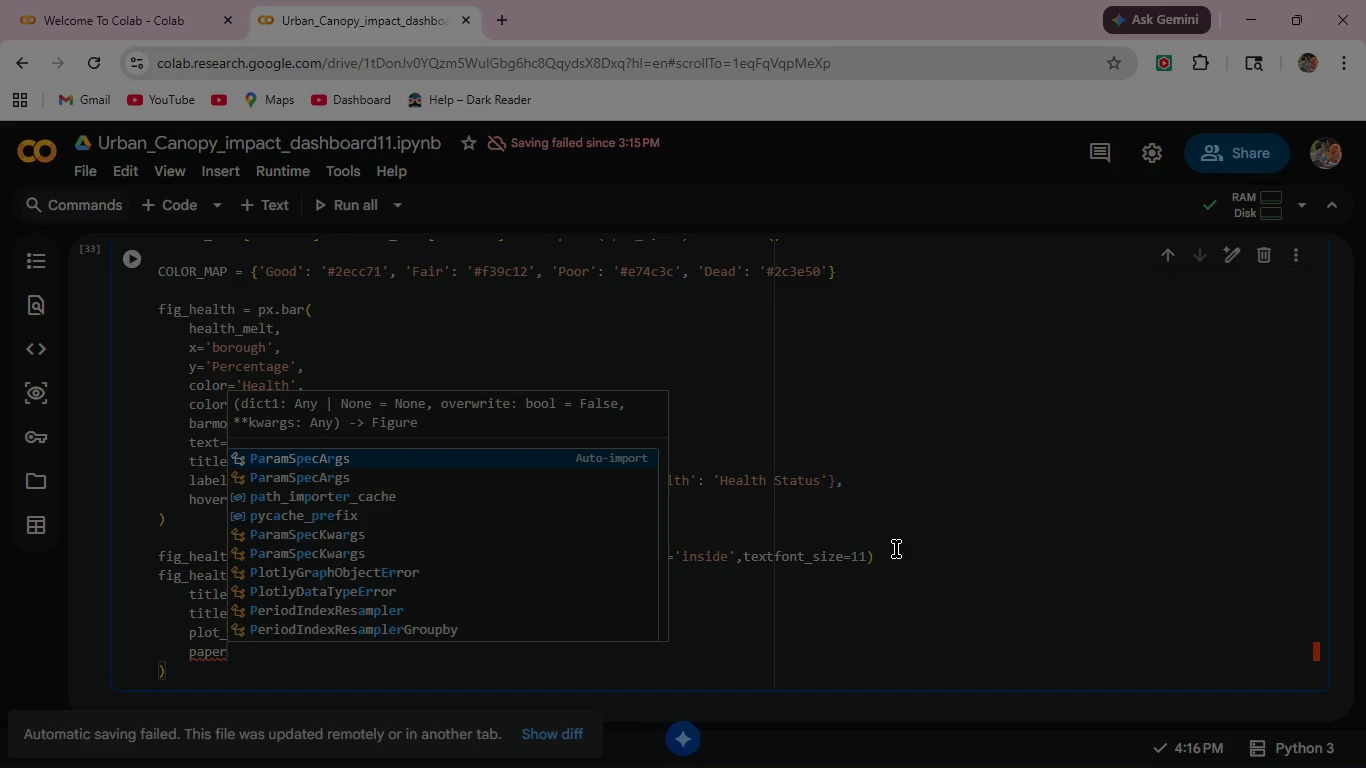 
type(_bg)
 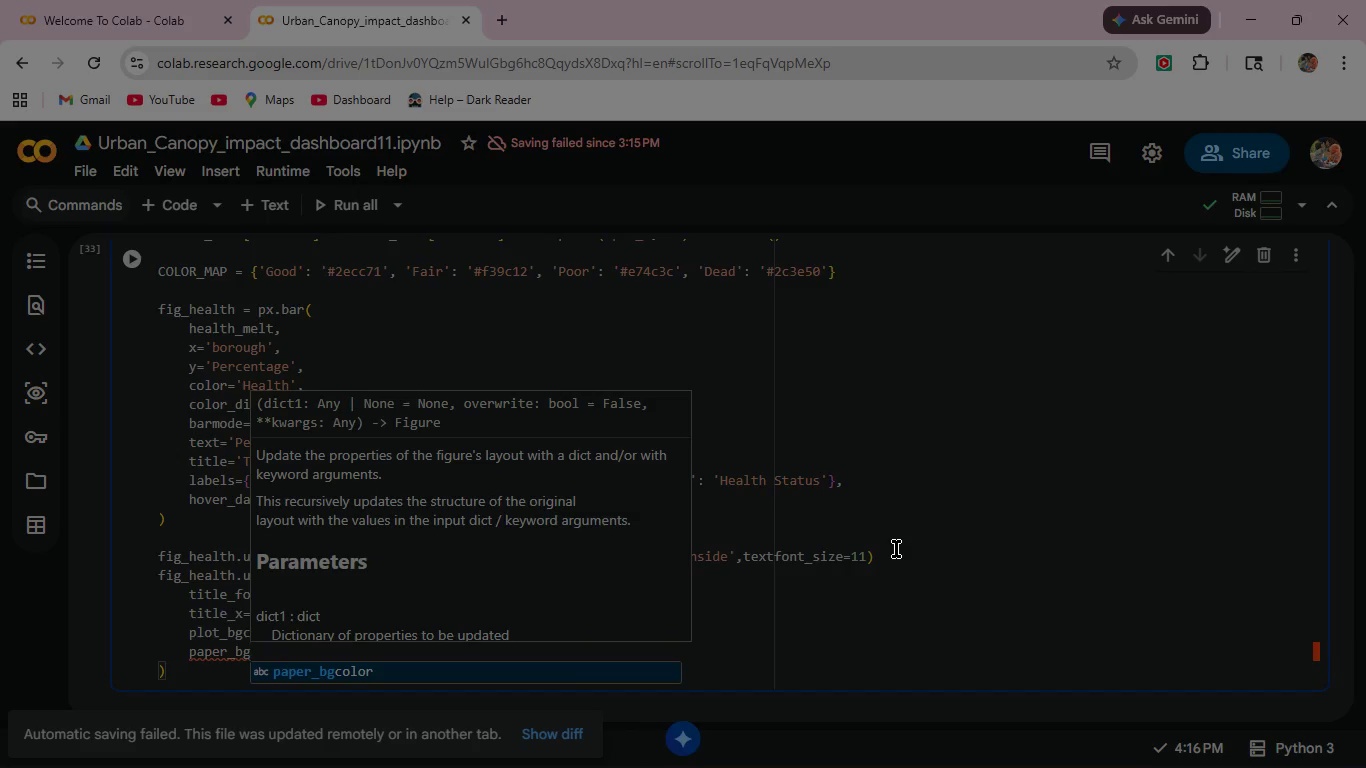 
key(Enter)
 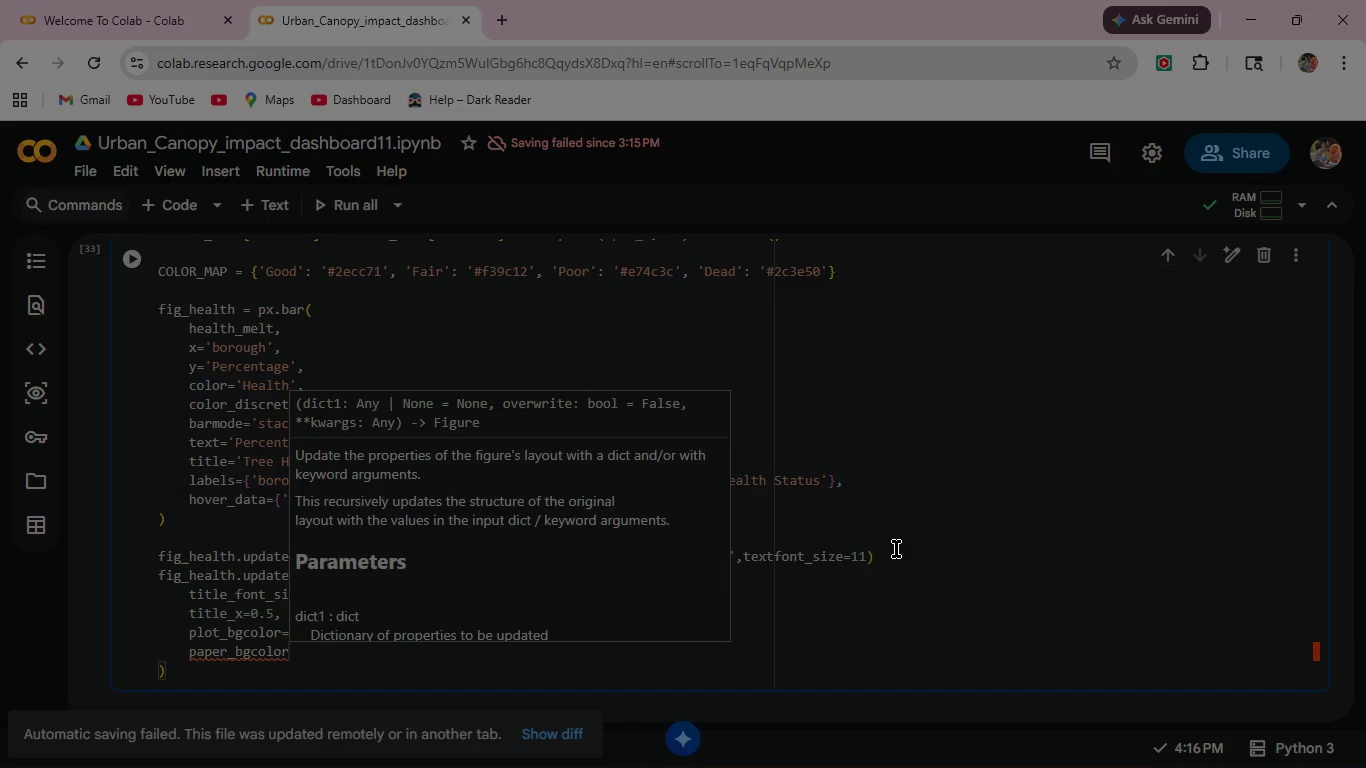 
type(='#f9f9f9)
 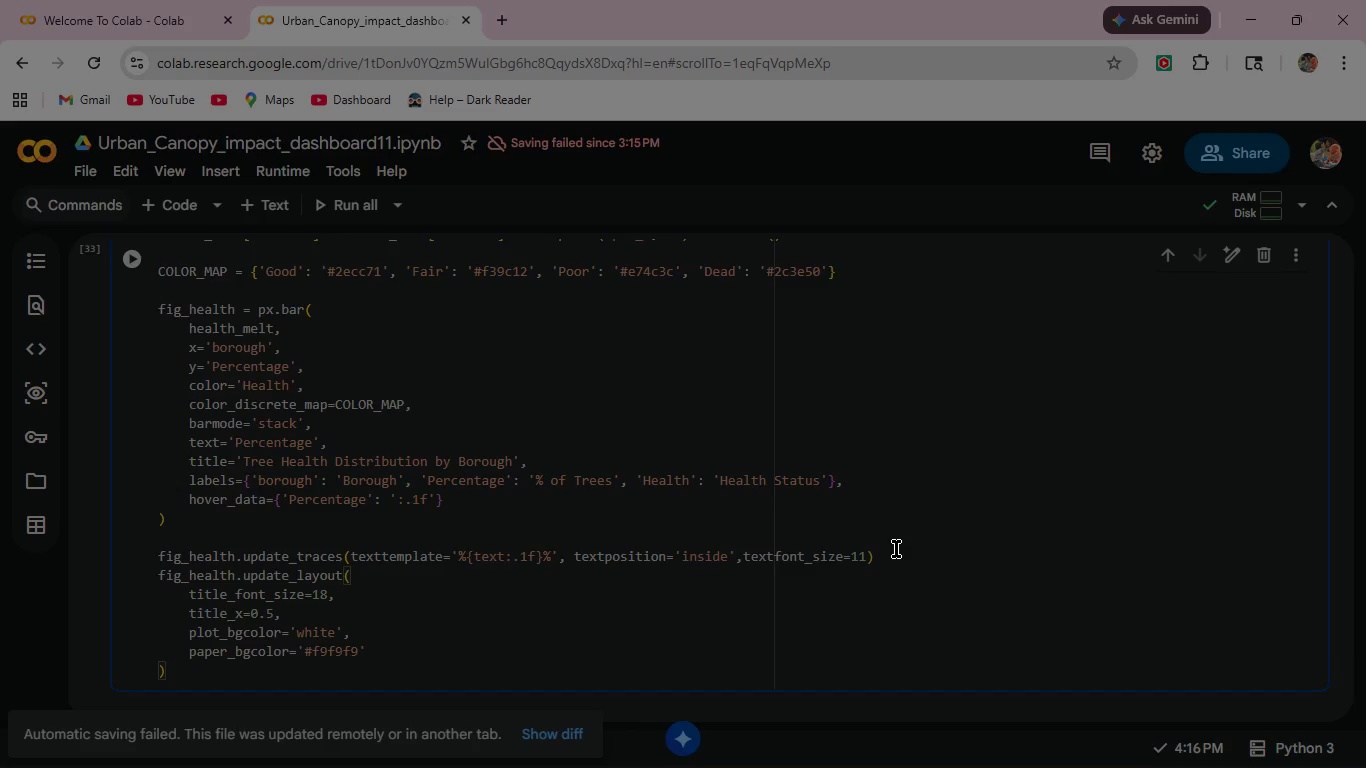 
key(ArrowRight)
 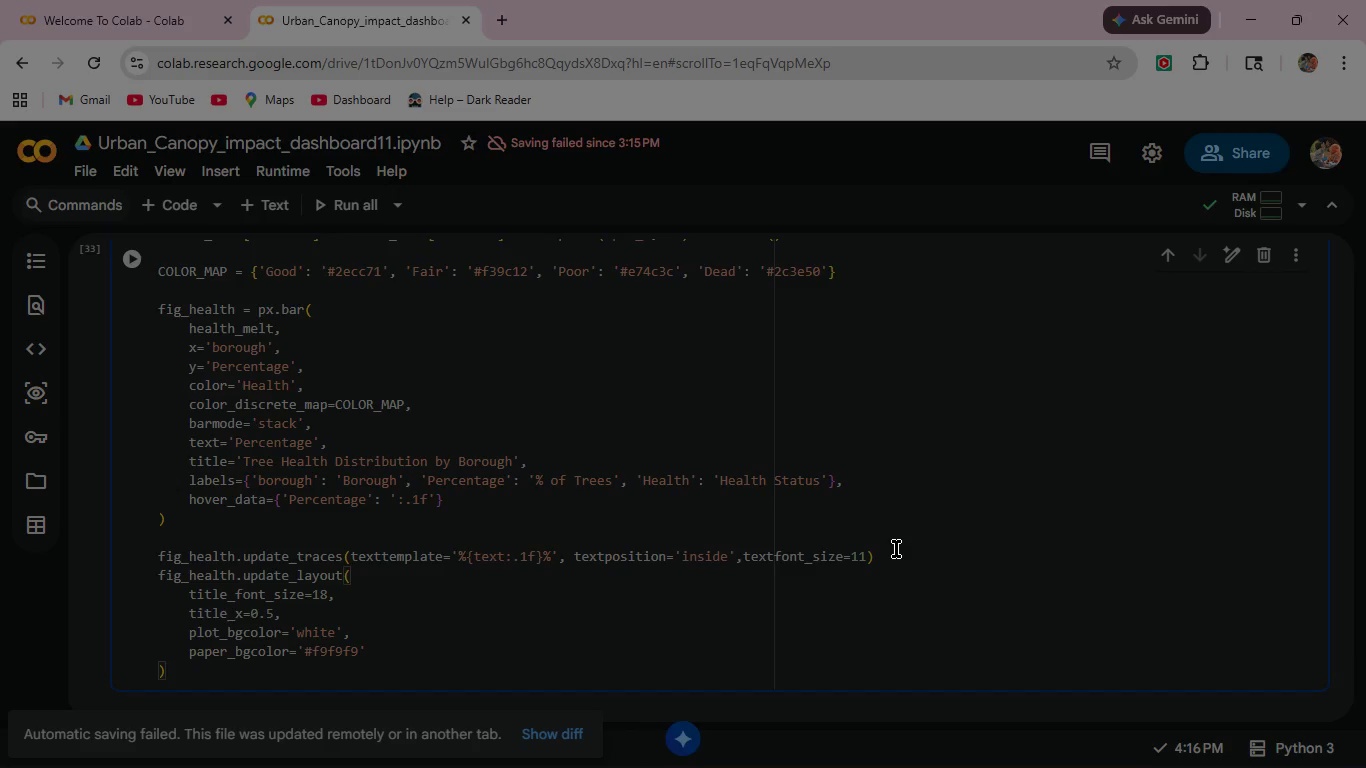 
key(Comma)
 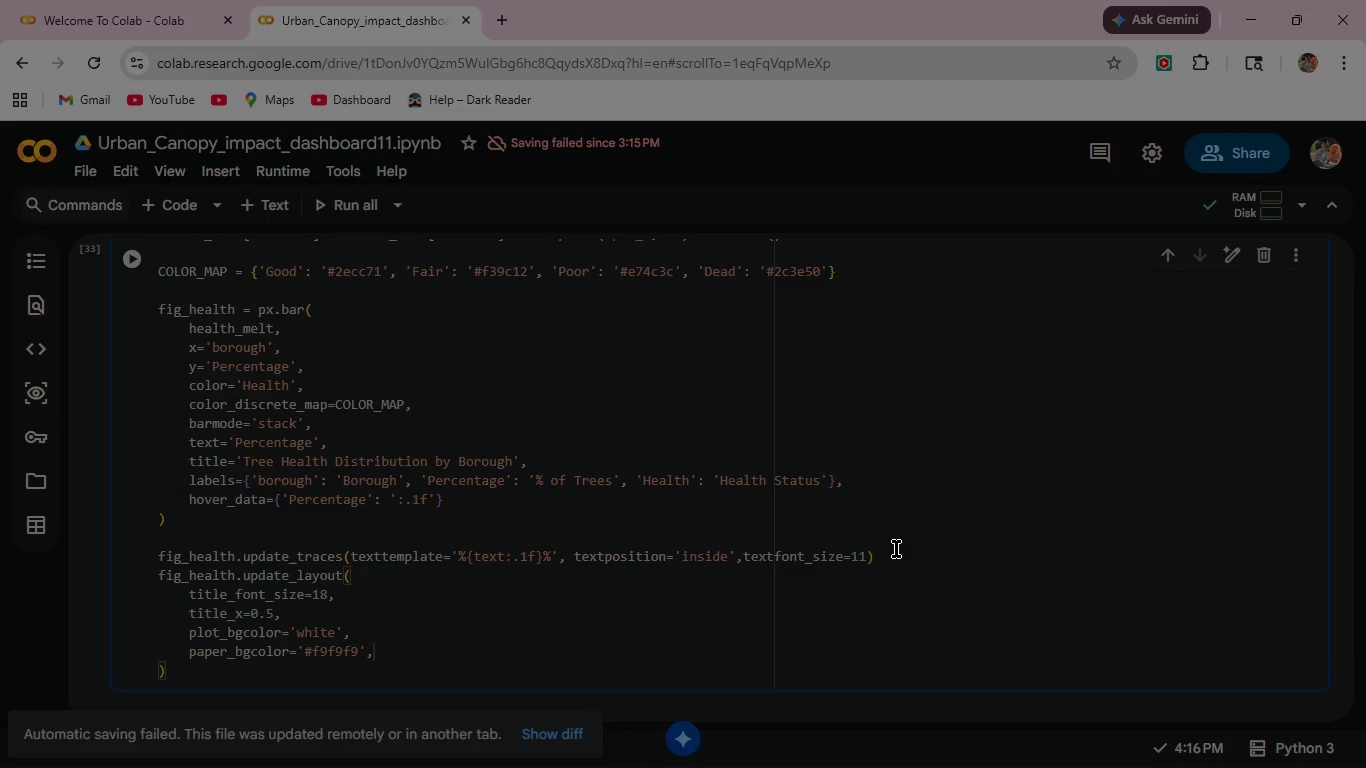 
key(Enter)
 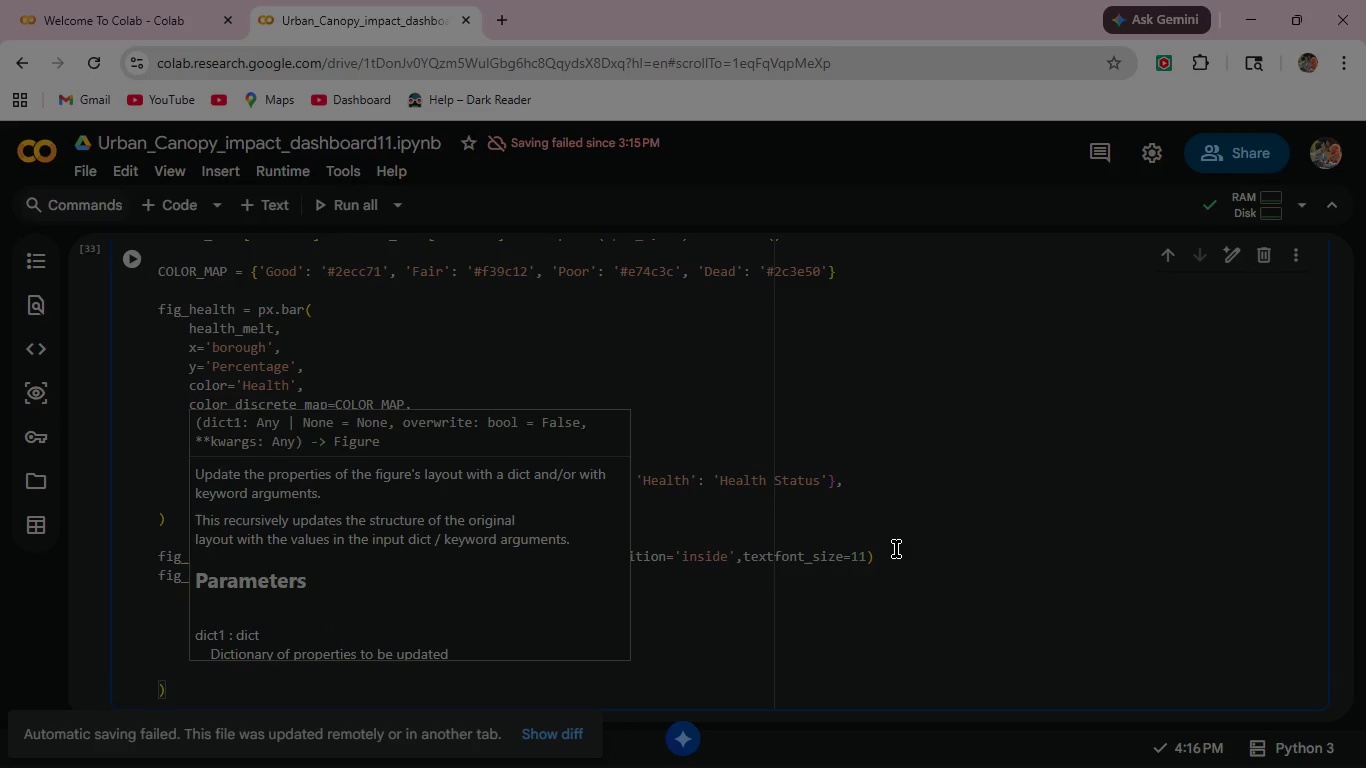 
type(yaxis=dict)
 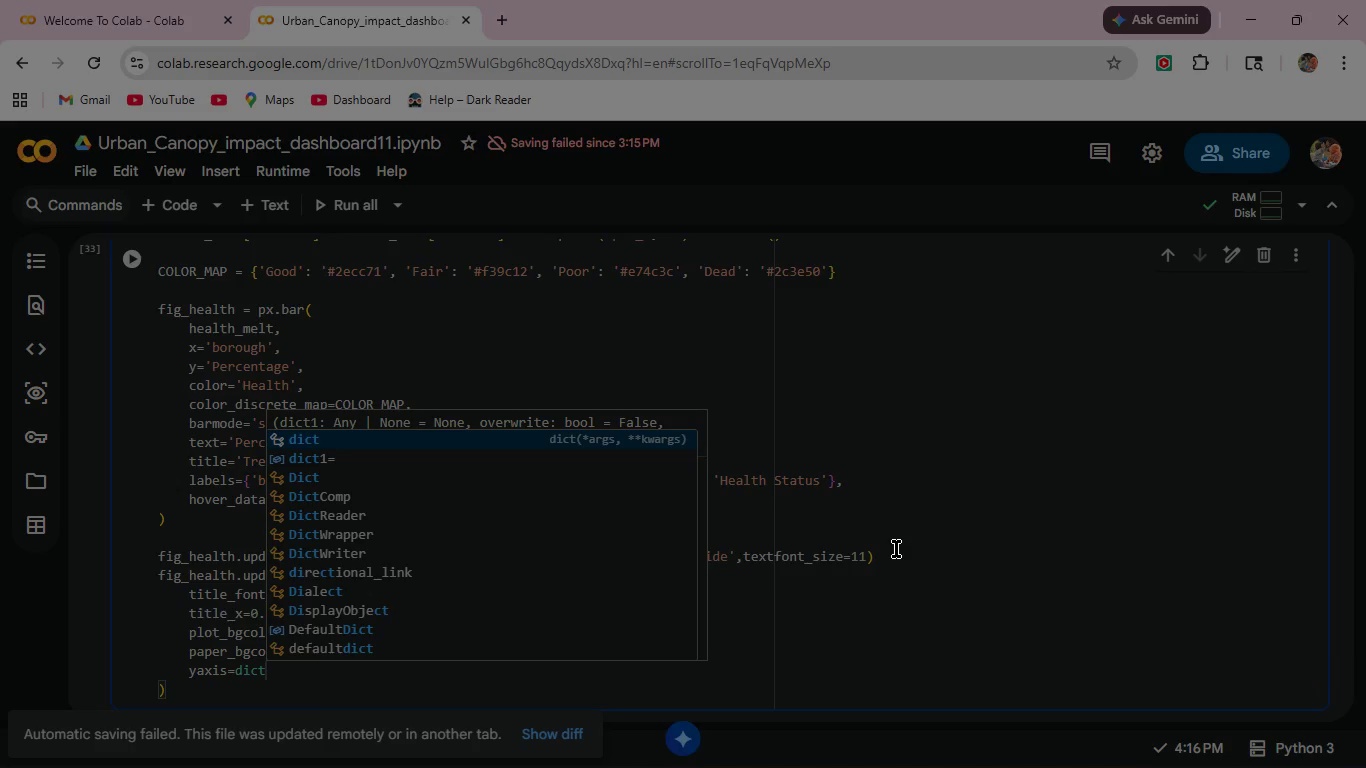 
wait(9.78)
 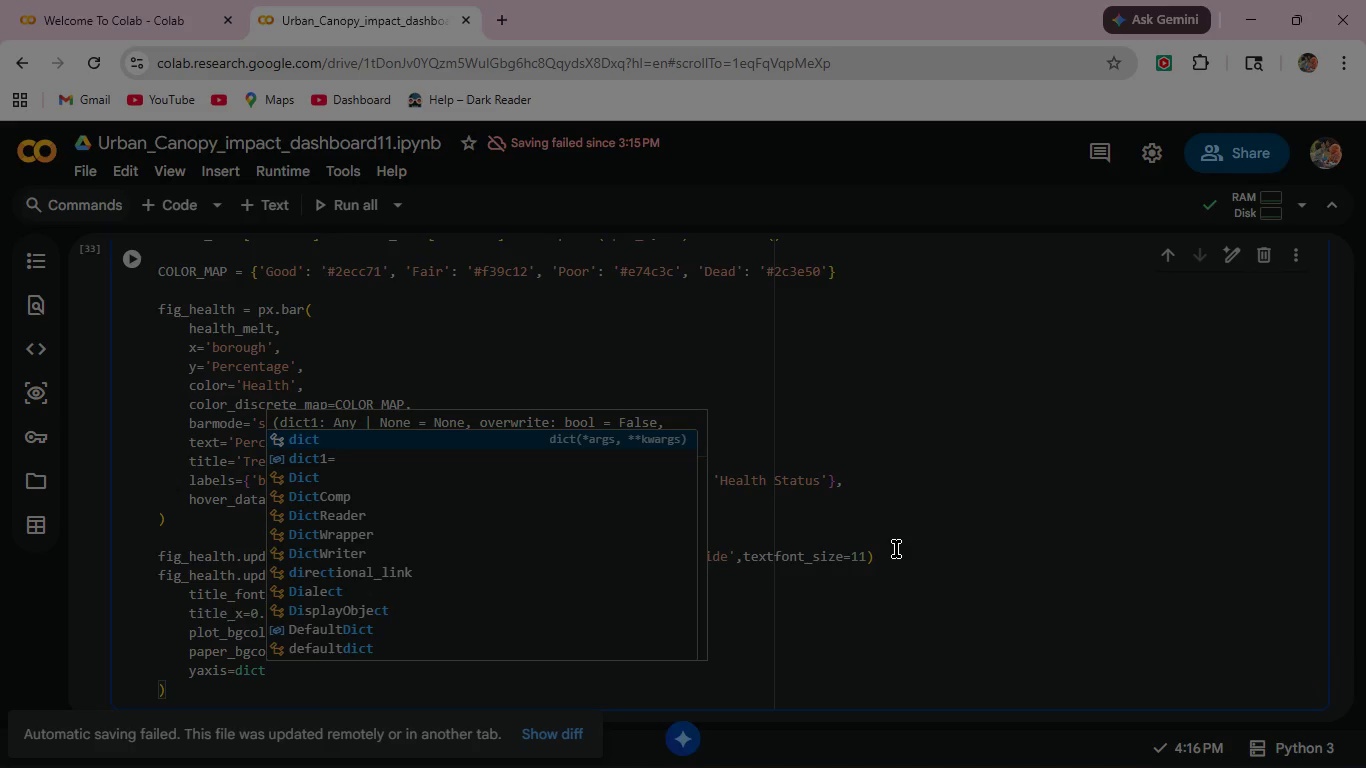 
type((ticksuffix=)
 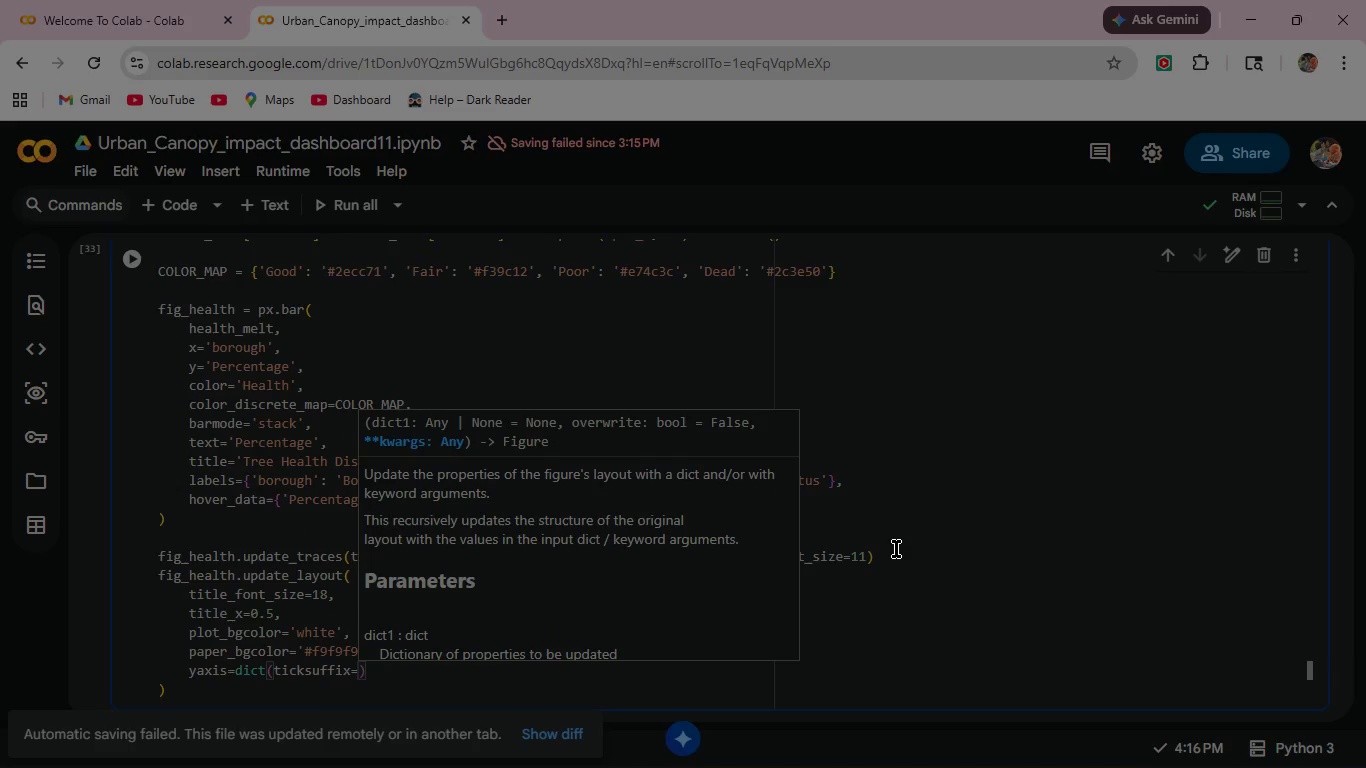 
key(Quote)
 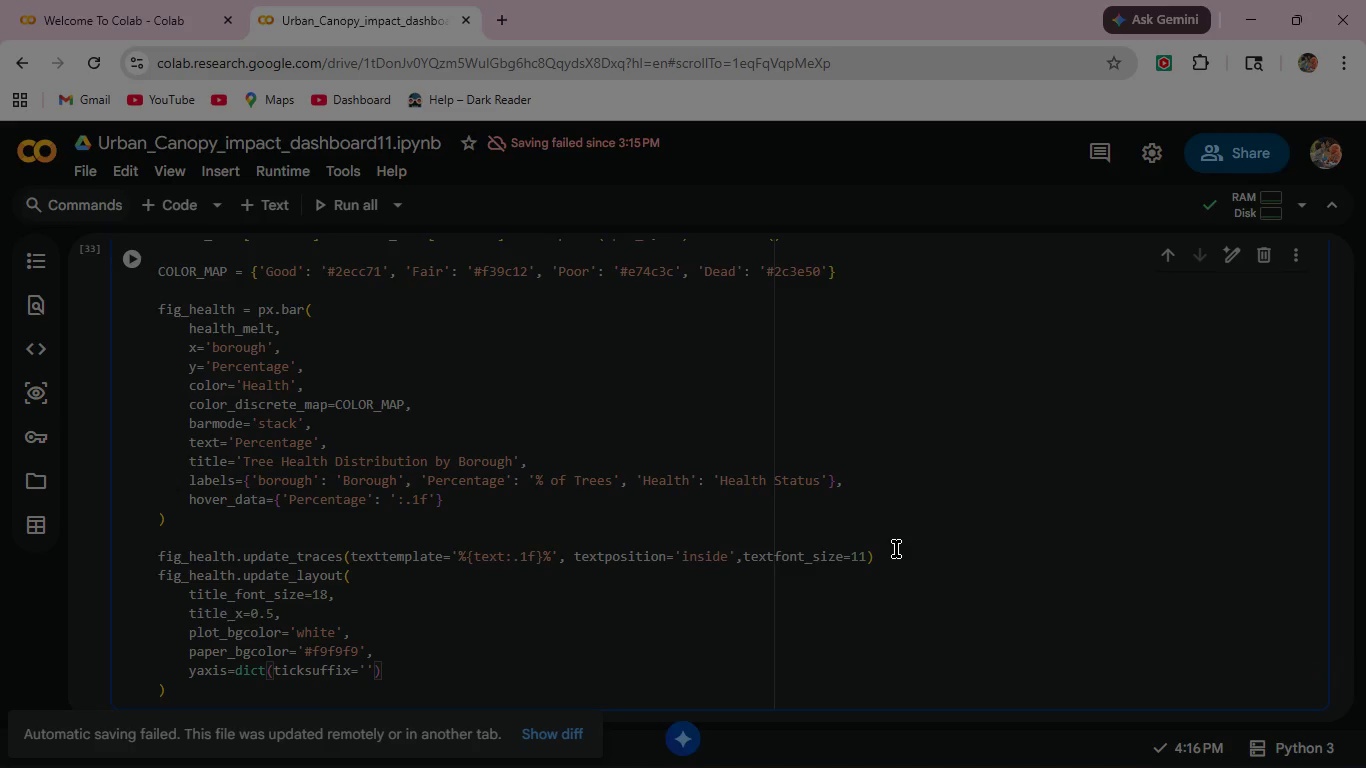 
key(Shift+5)
 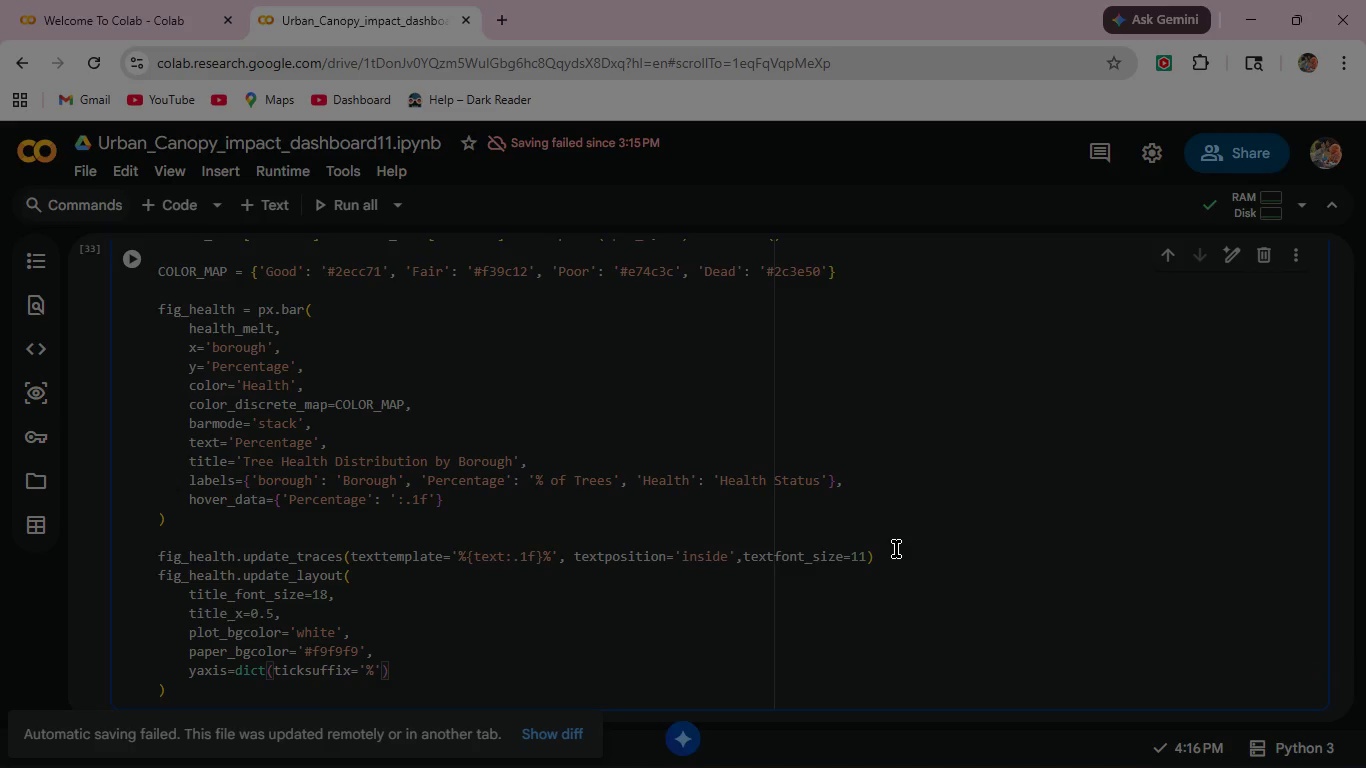 
key(ArrowRight)
 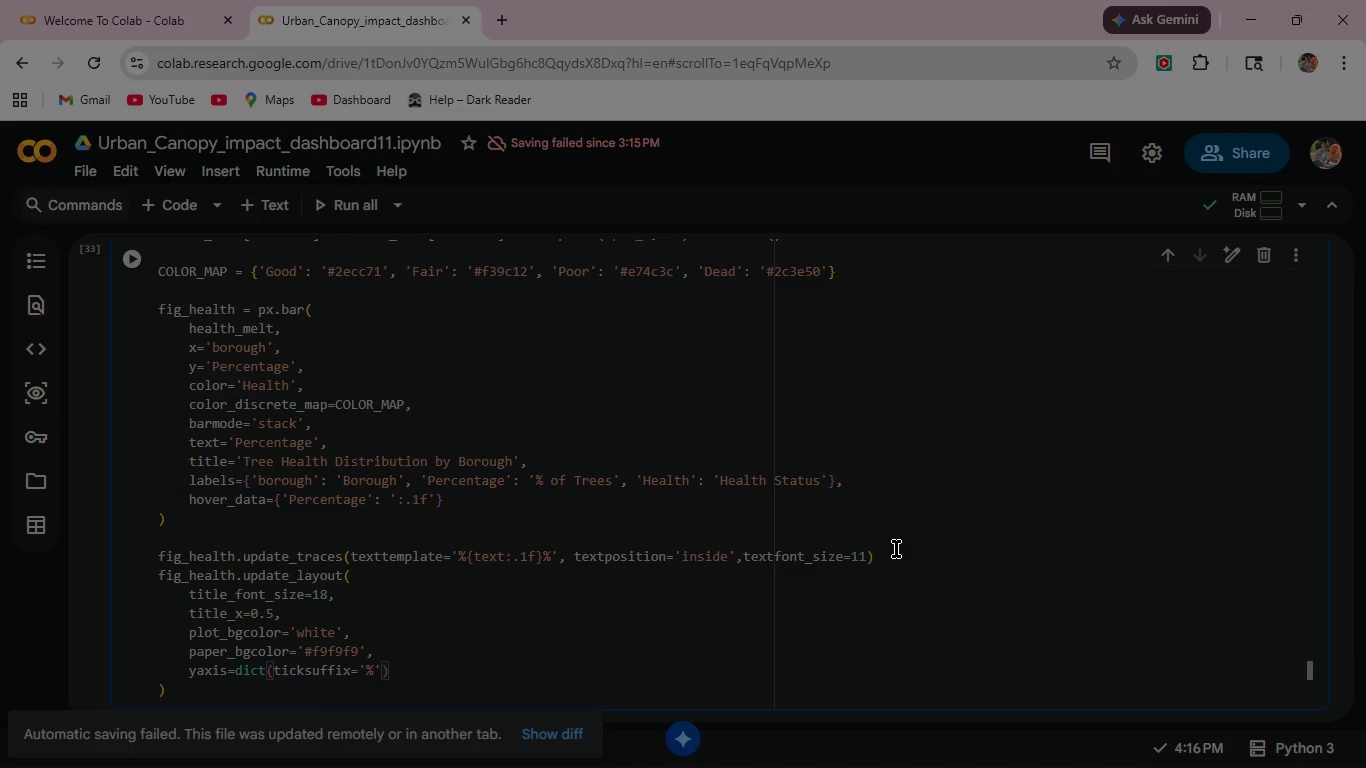 
key(Comma)
 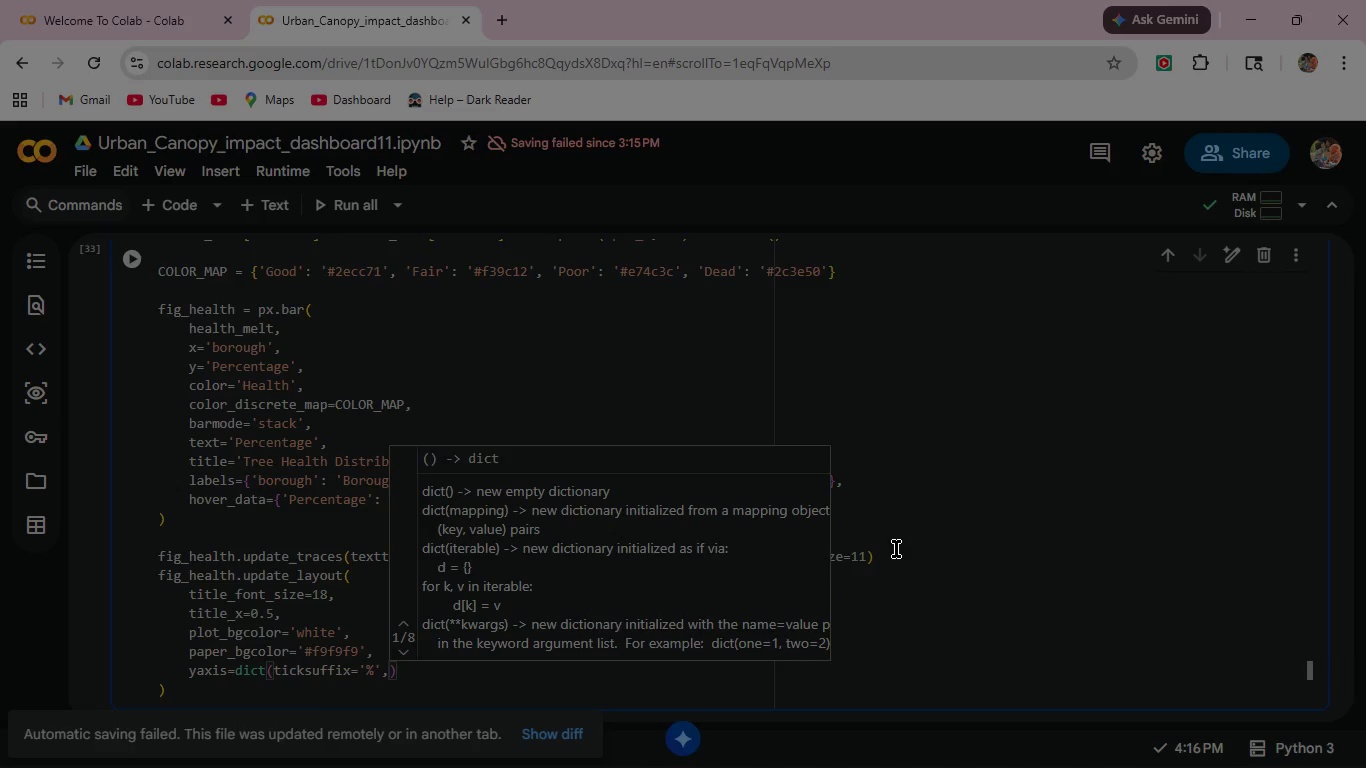 
wait(5.39)
 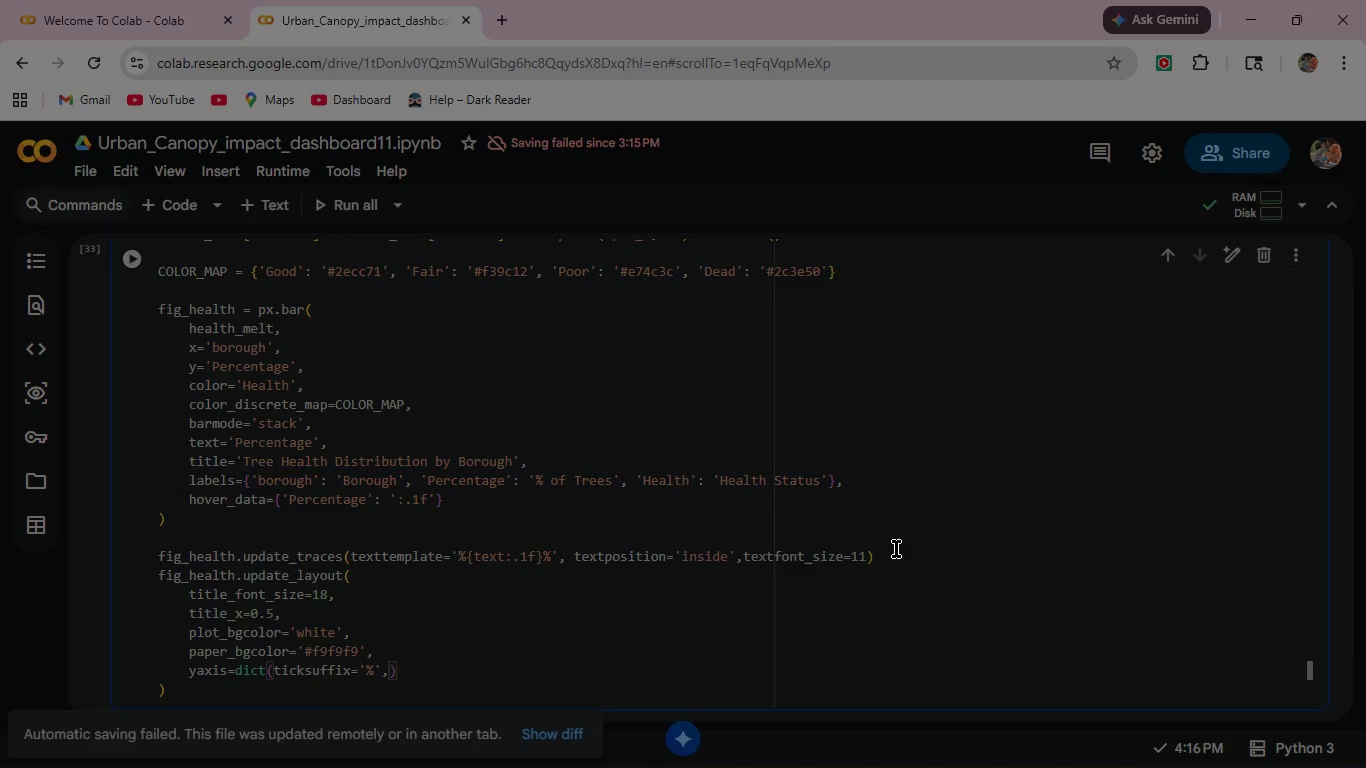 
type( gridcolor=')
 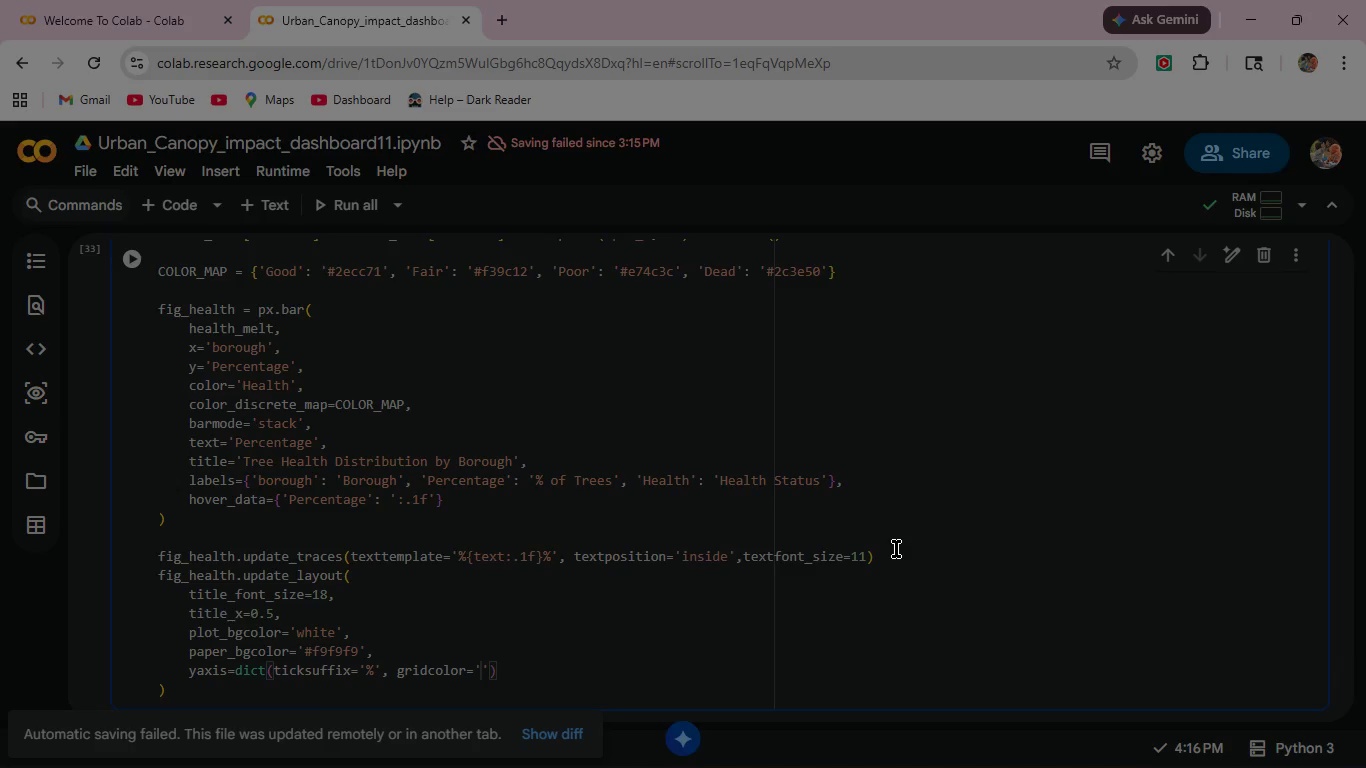 
wait(6.27)
 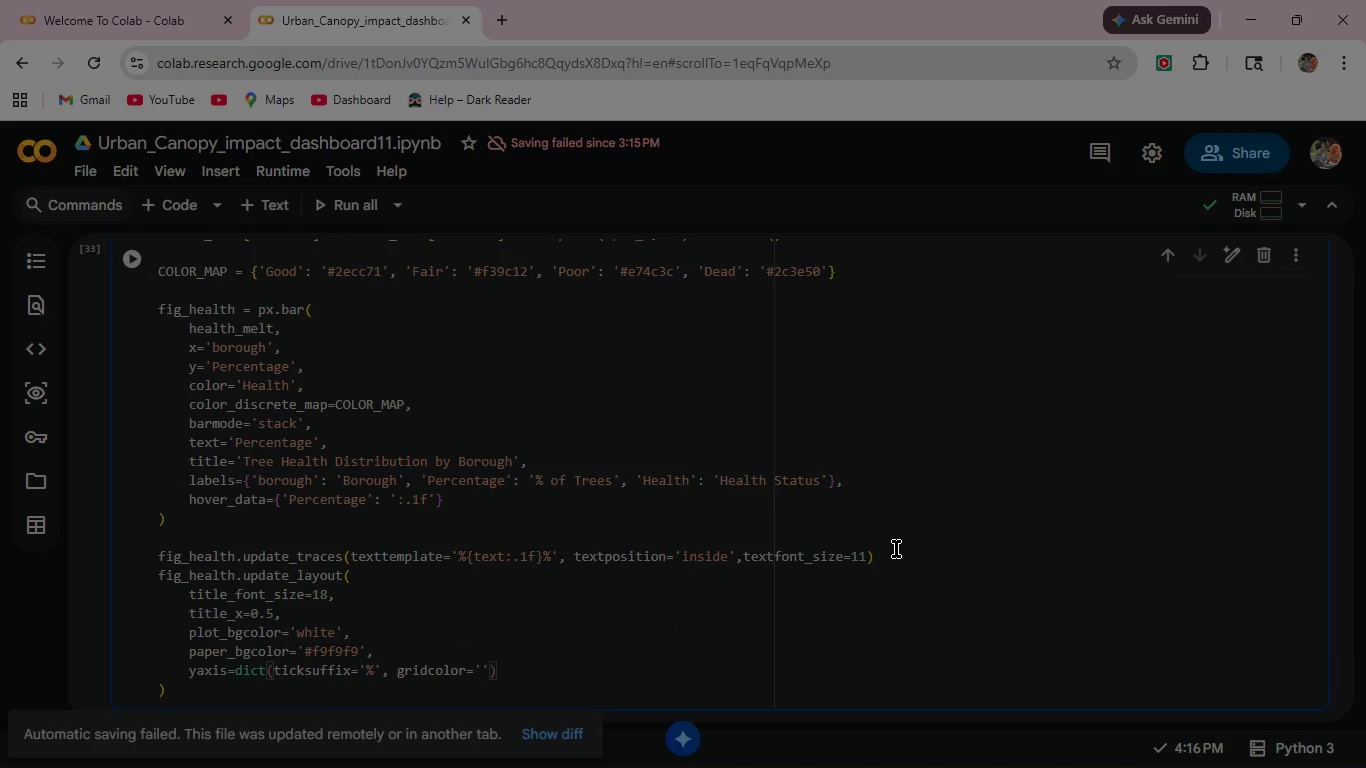 
type(#eee)
 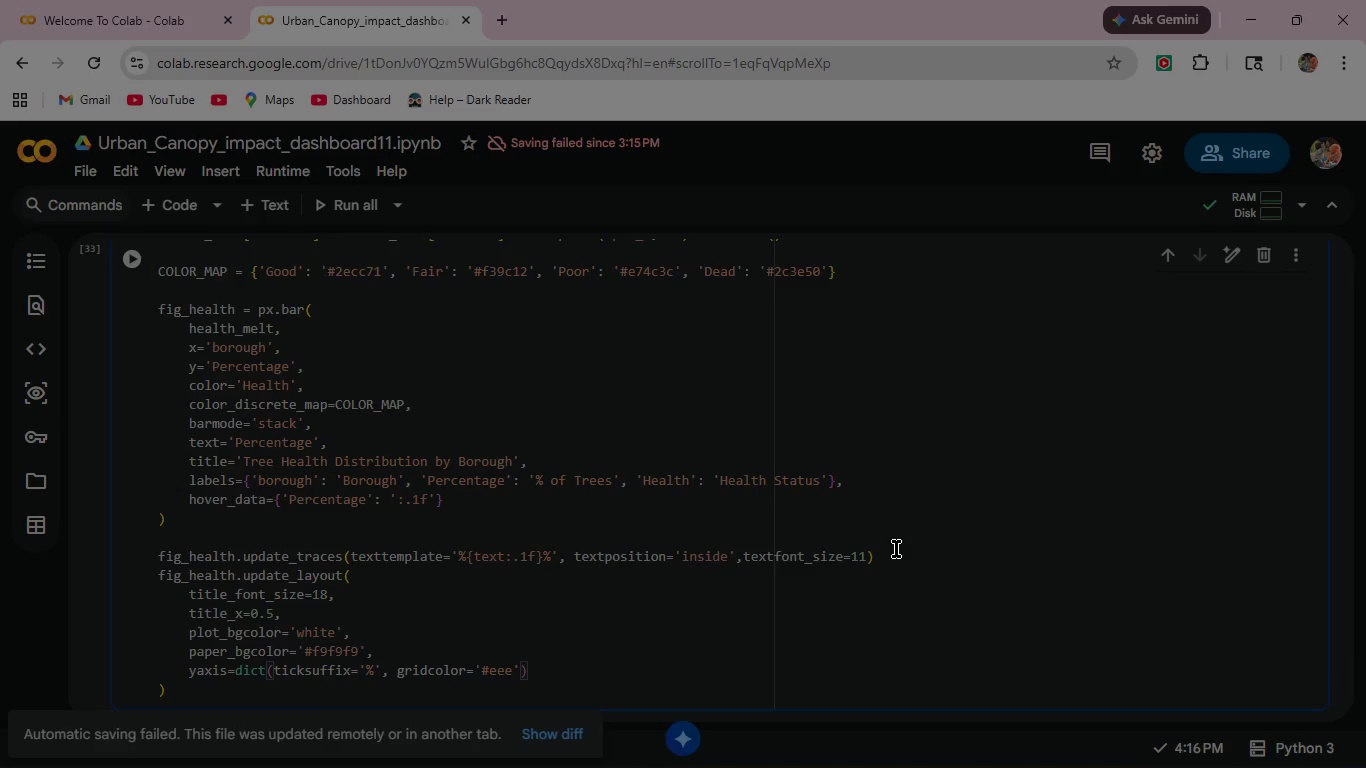 
key(ArrowRight)
 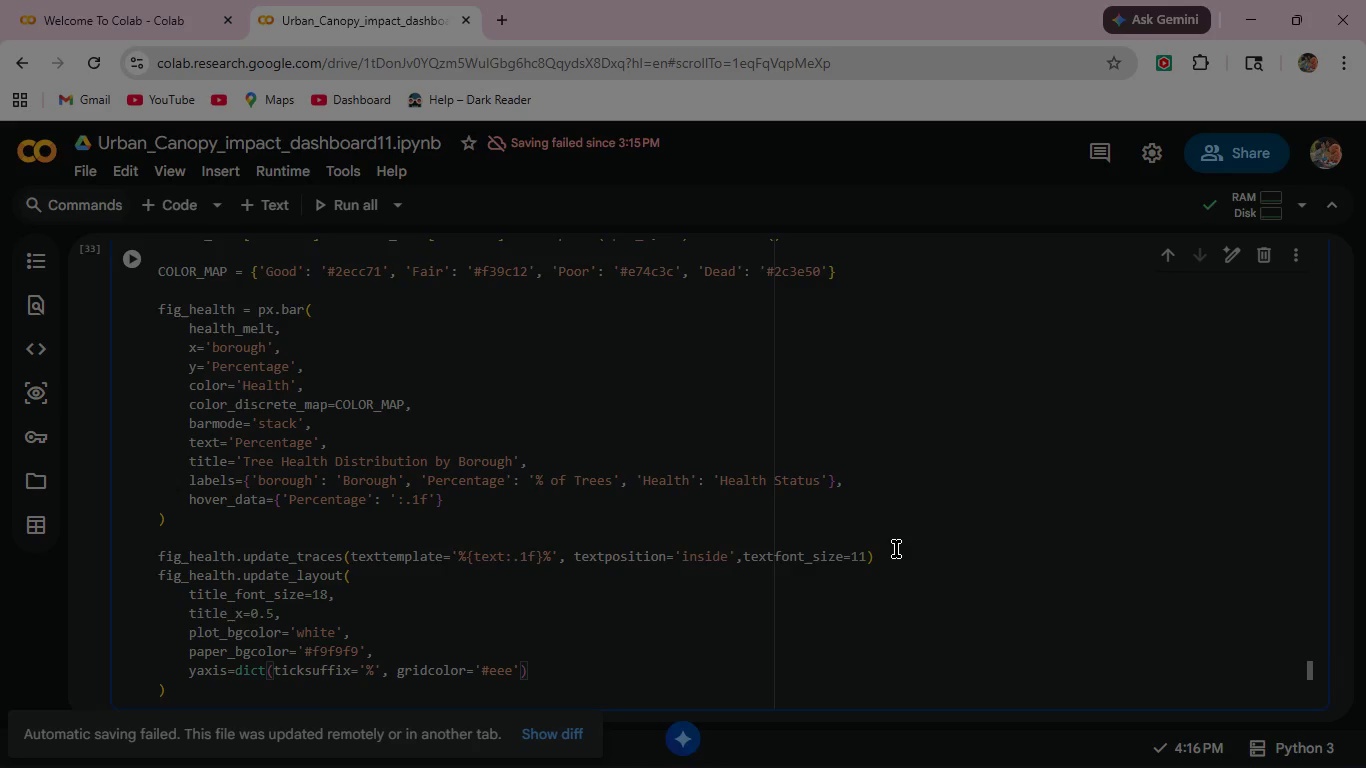 
key(ArrowRight)
 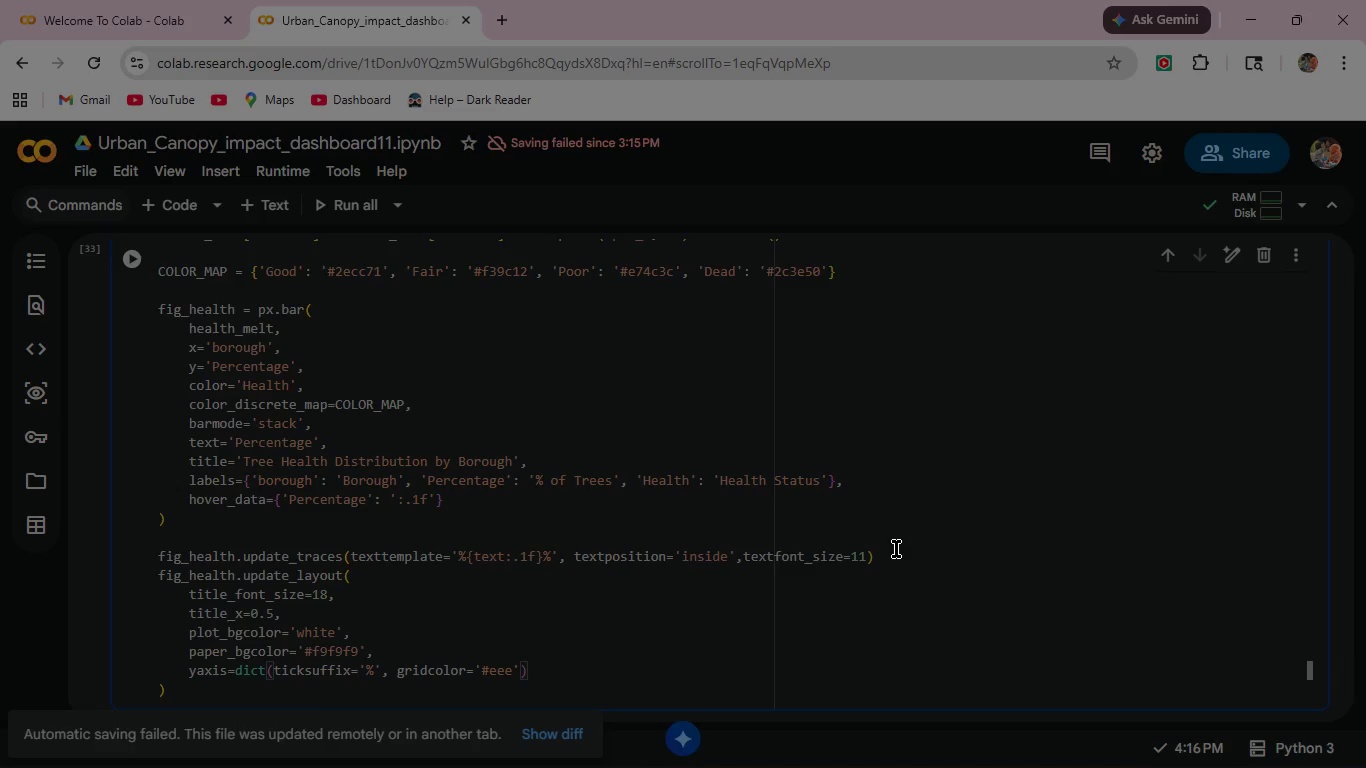 
key(Comma)
 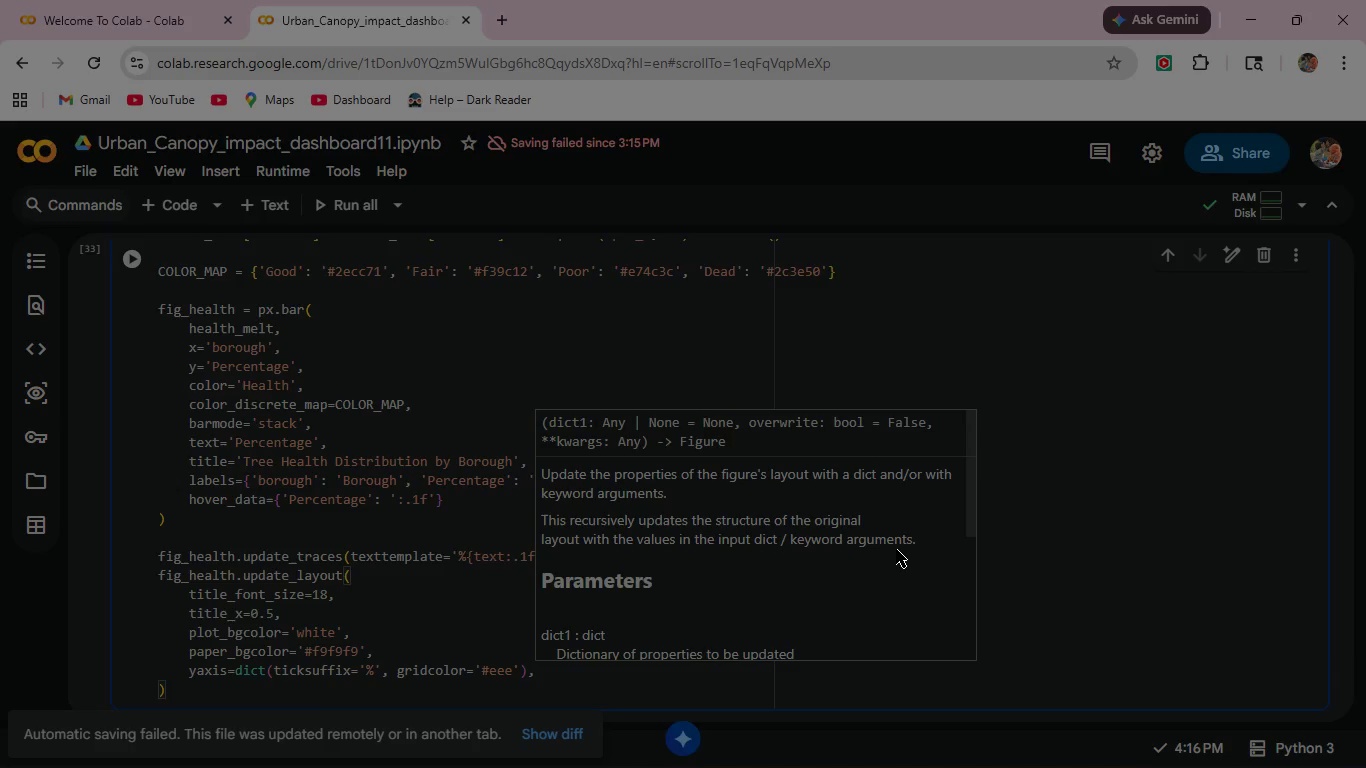 
key(Enter)
 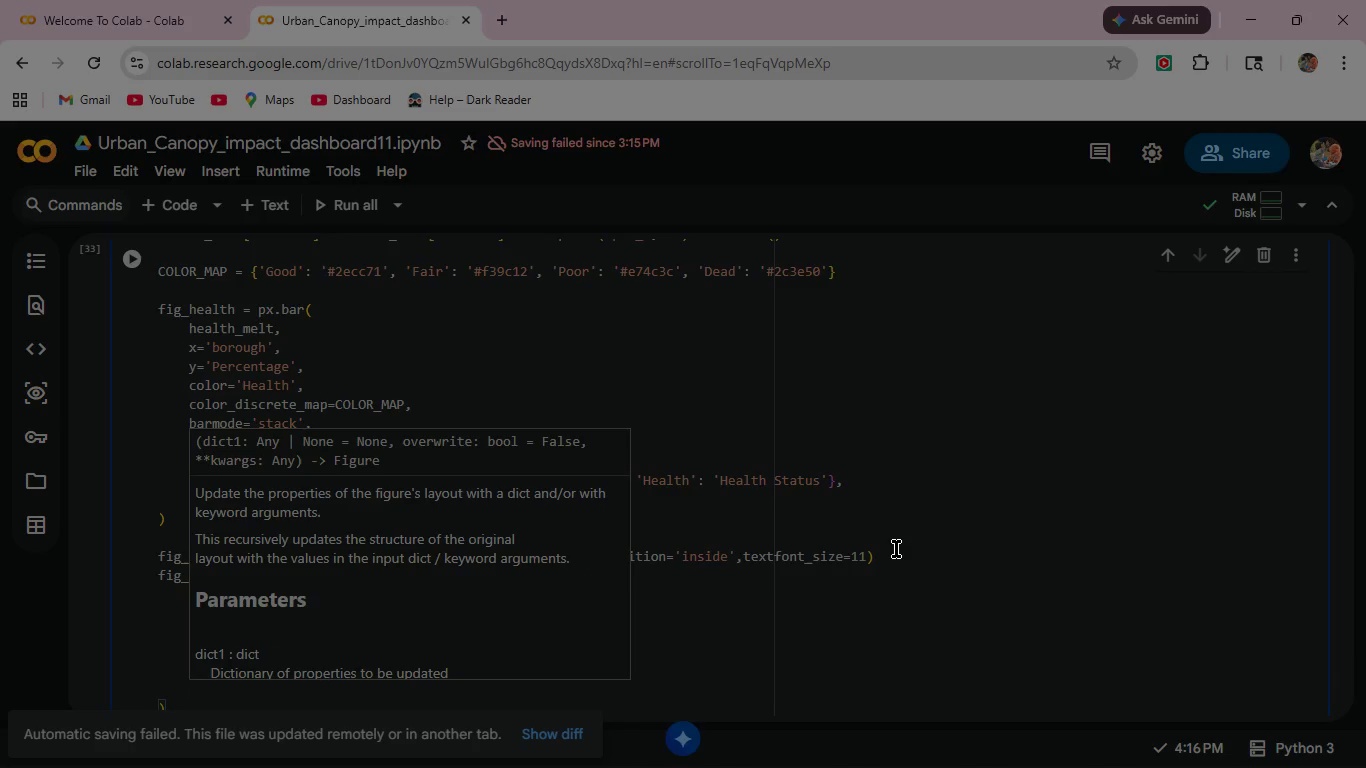 
wait(11.44)
 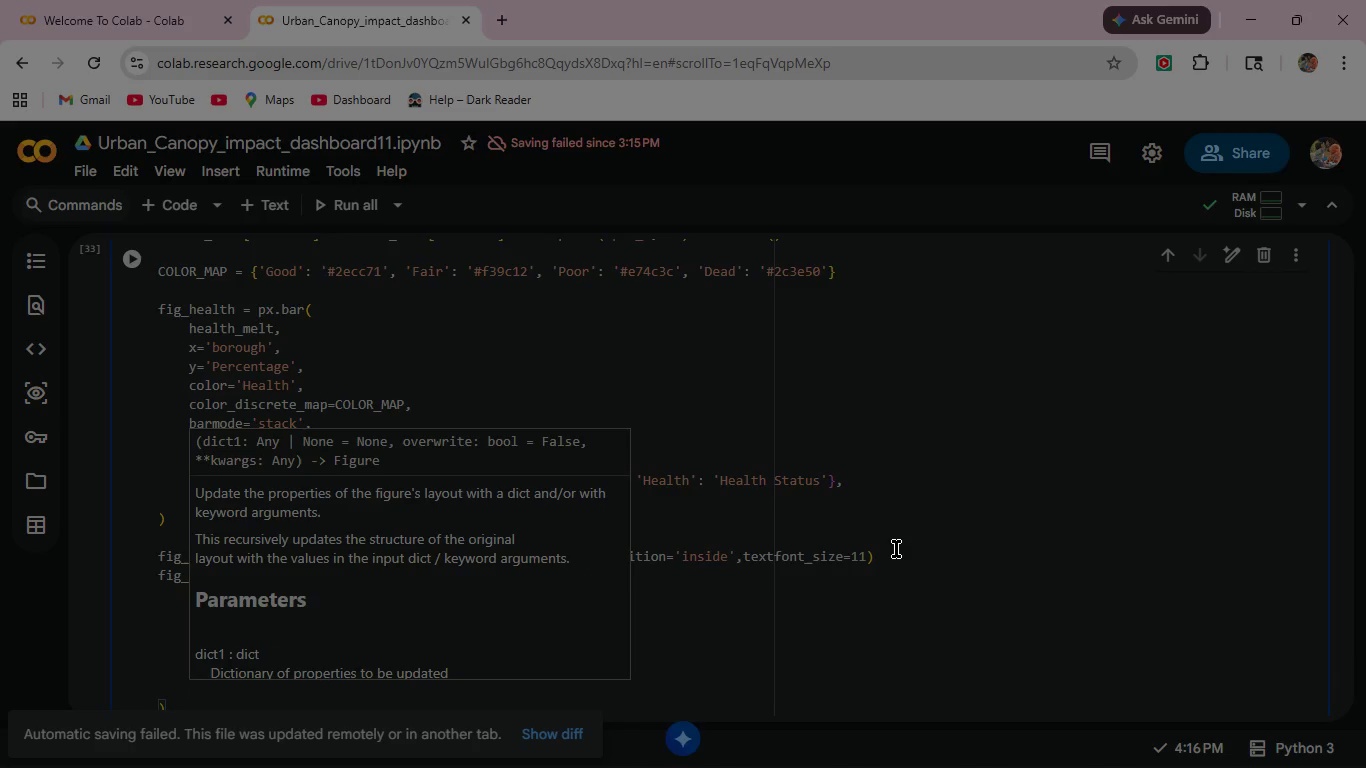 
type(height)
 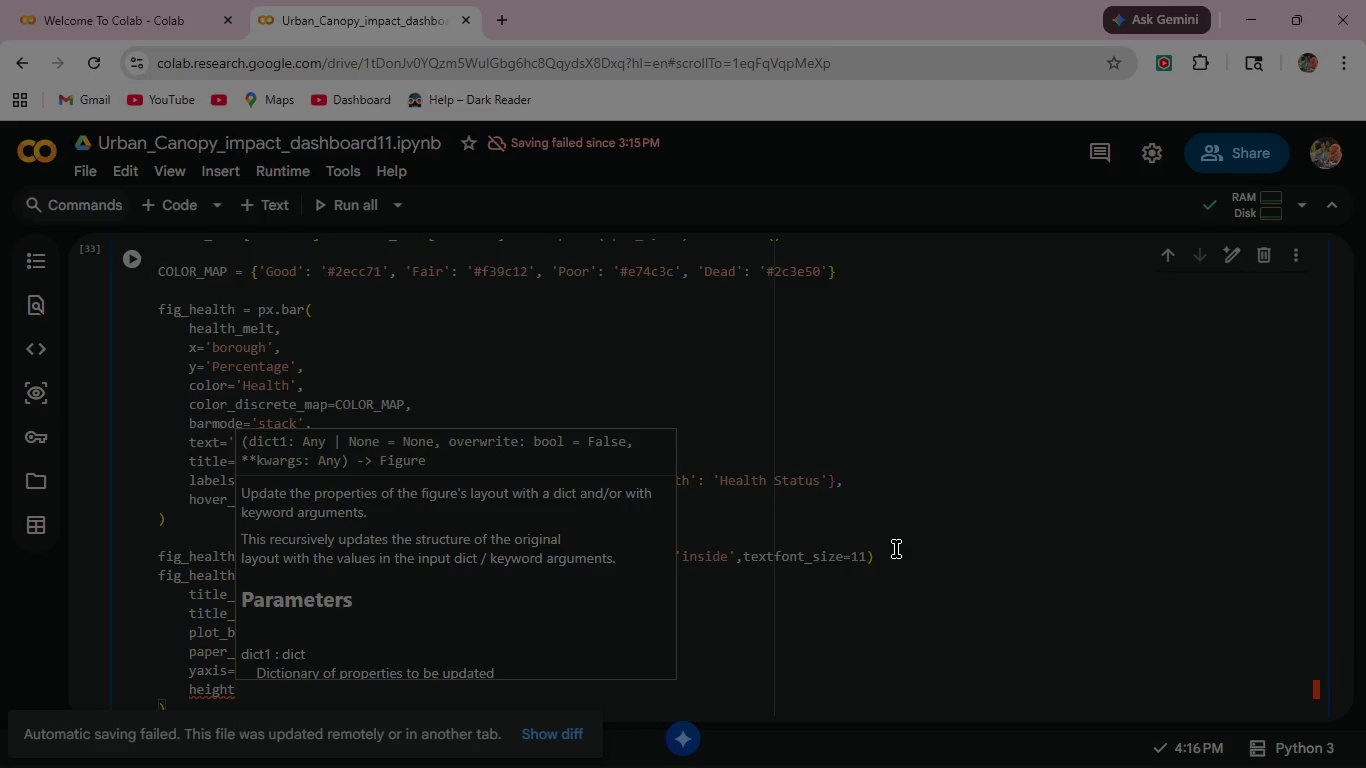 
key(Equal)
 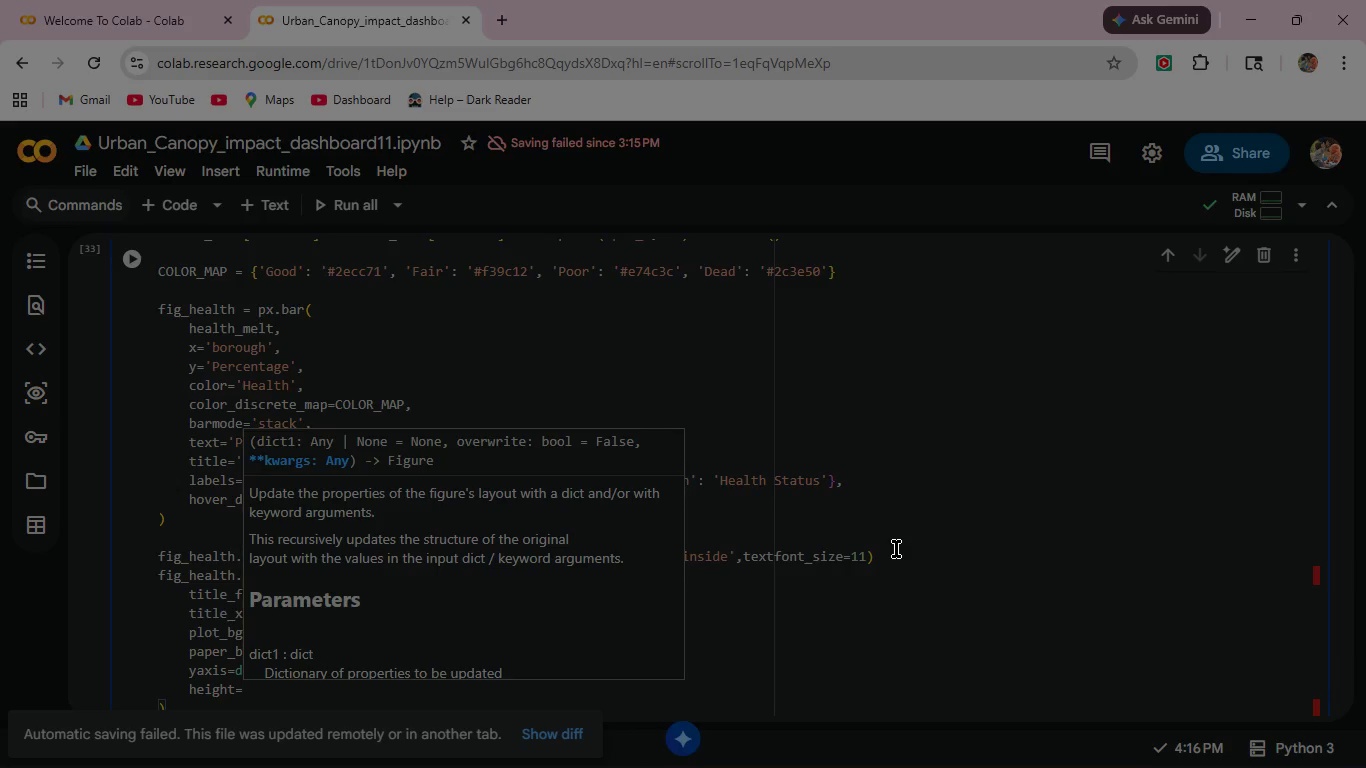 
type(480,)
 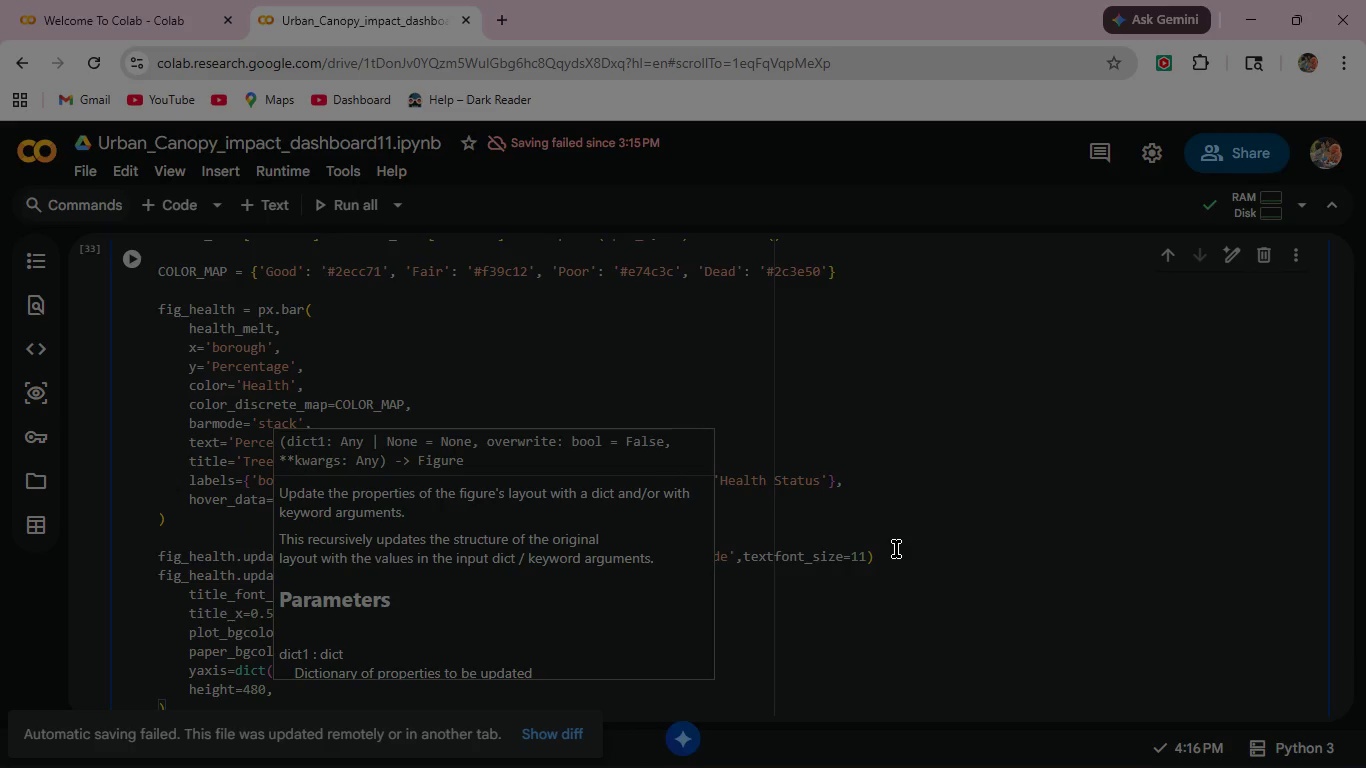 
wait(5.97)
 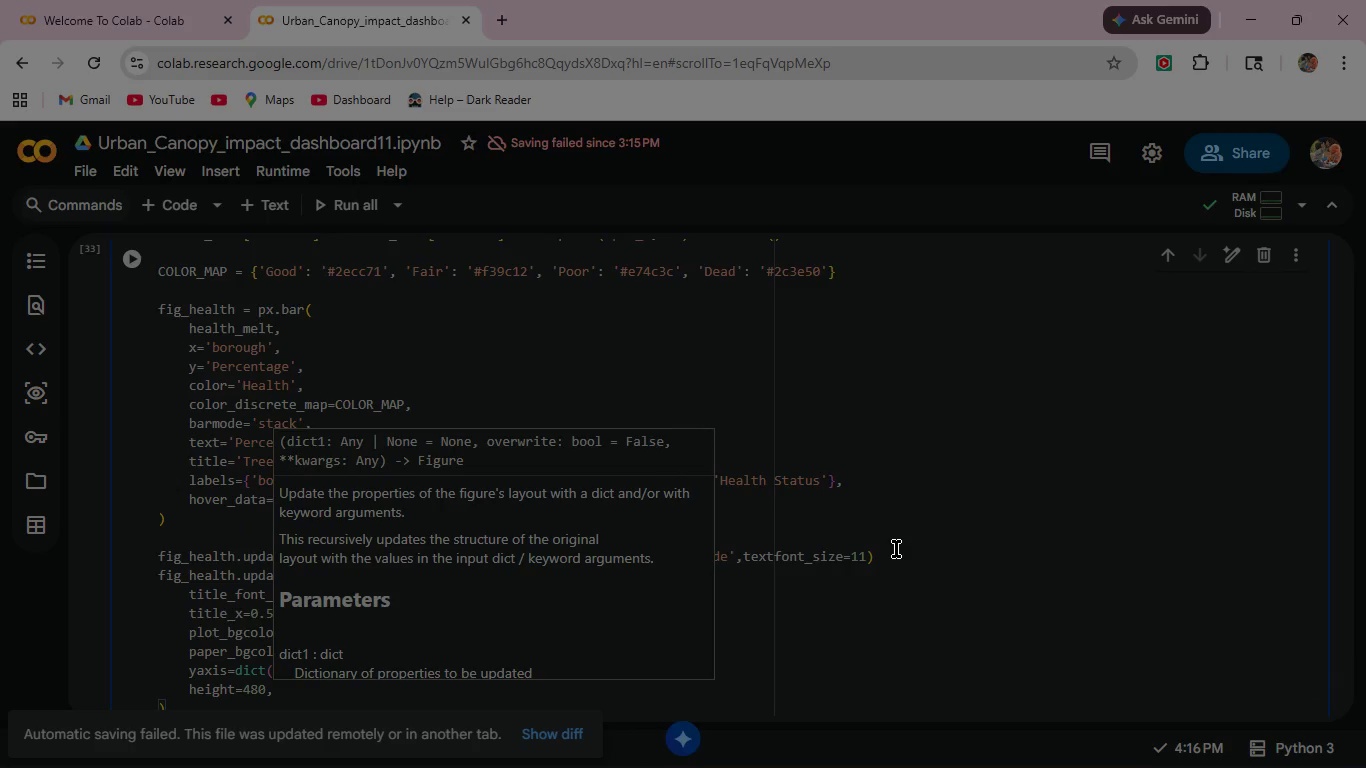 
key(Enter)
 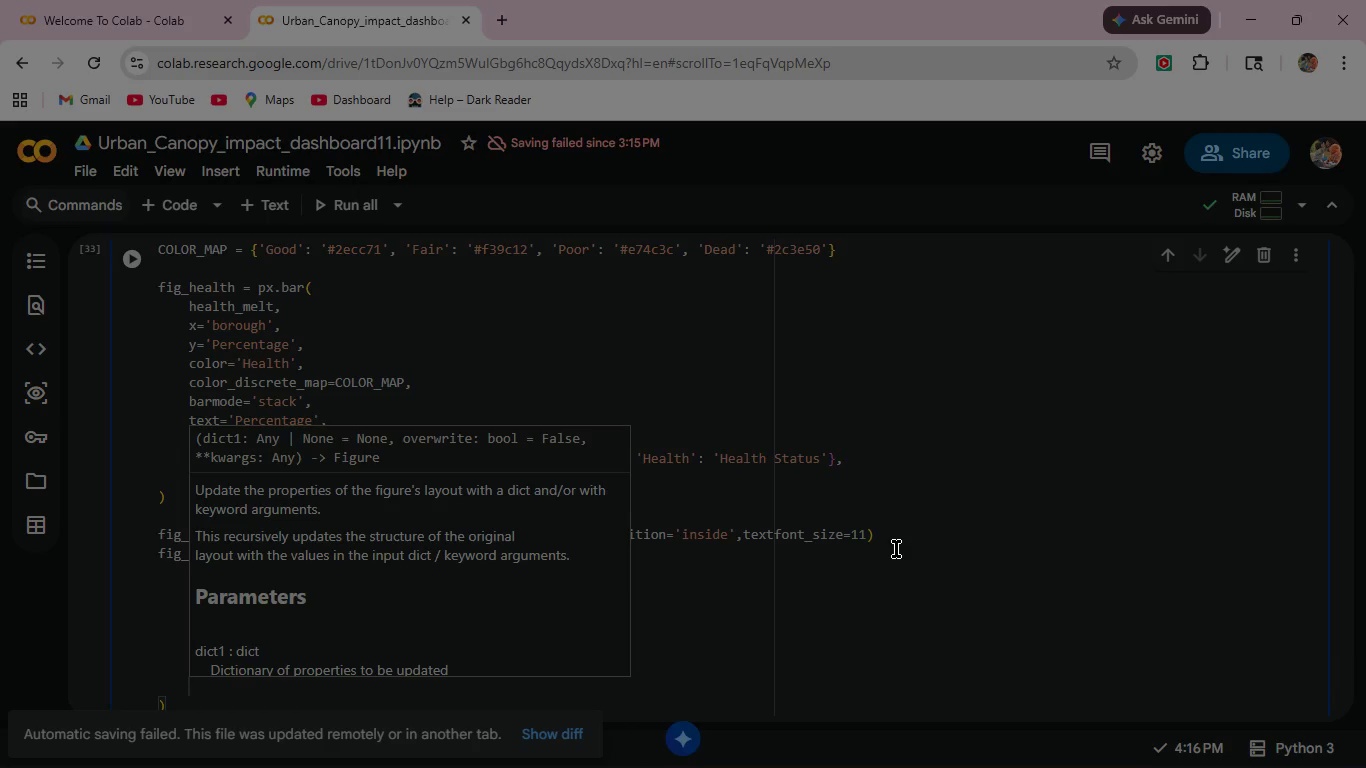 
type(legend)
 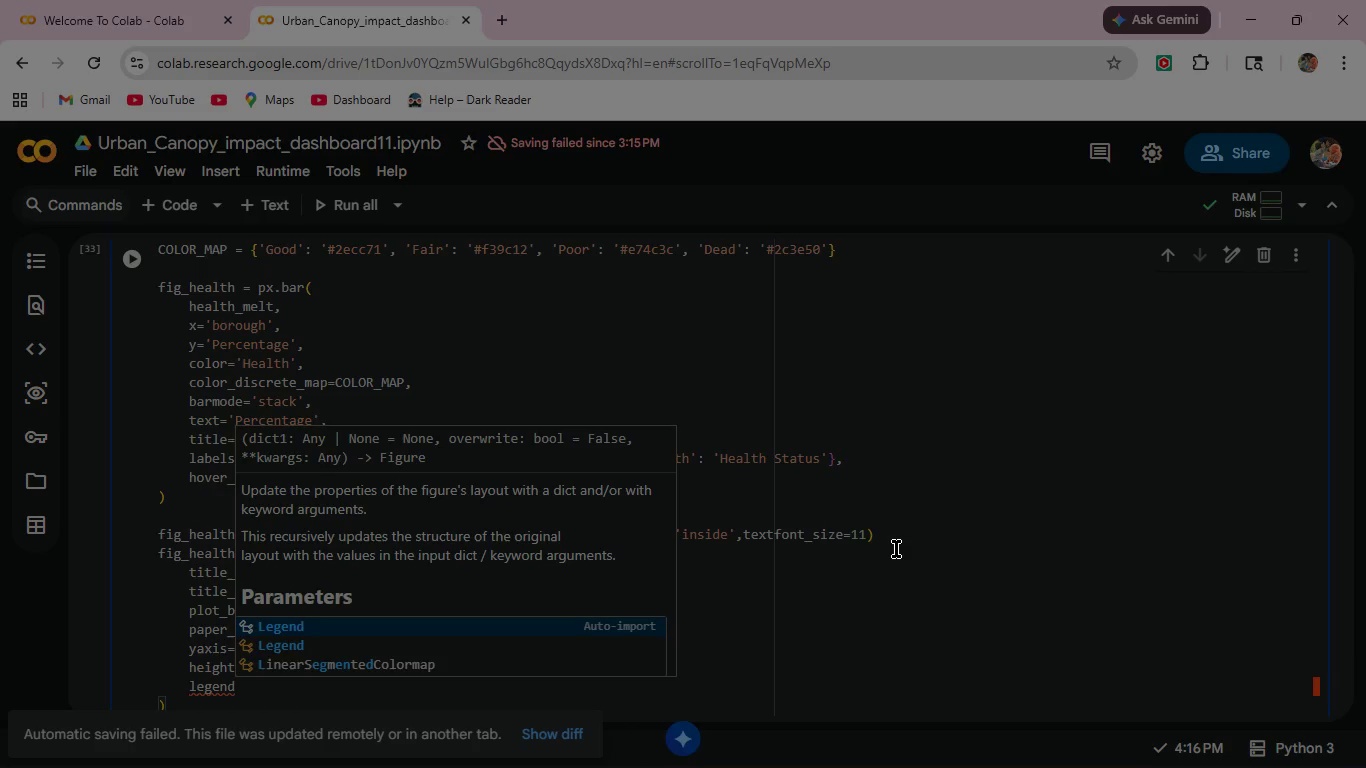 
type(=dict(orientation='h)
 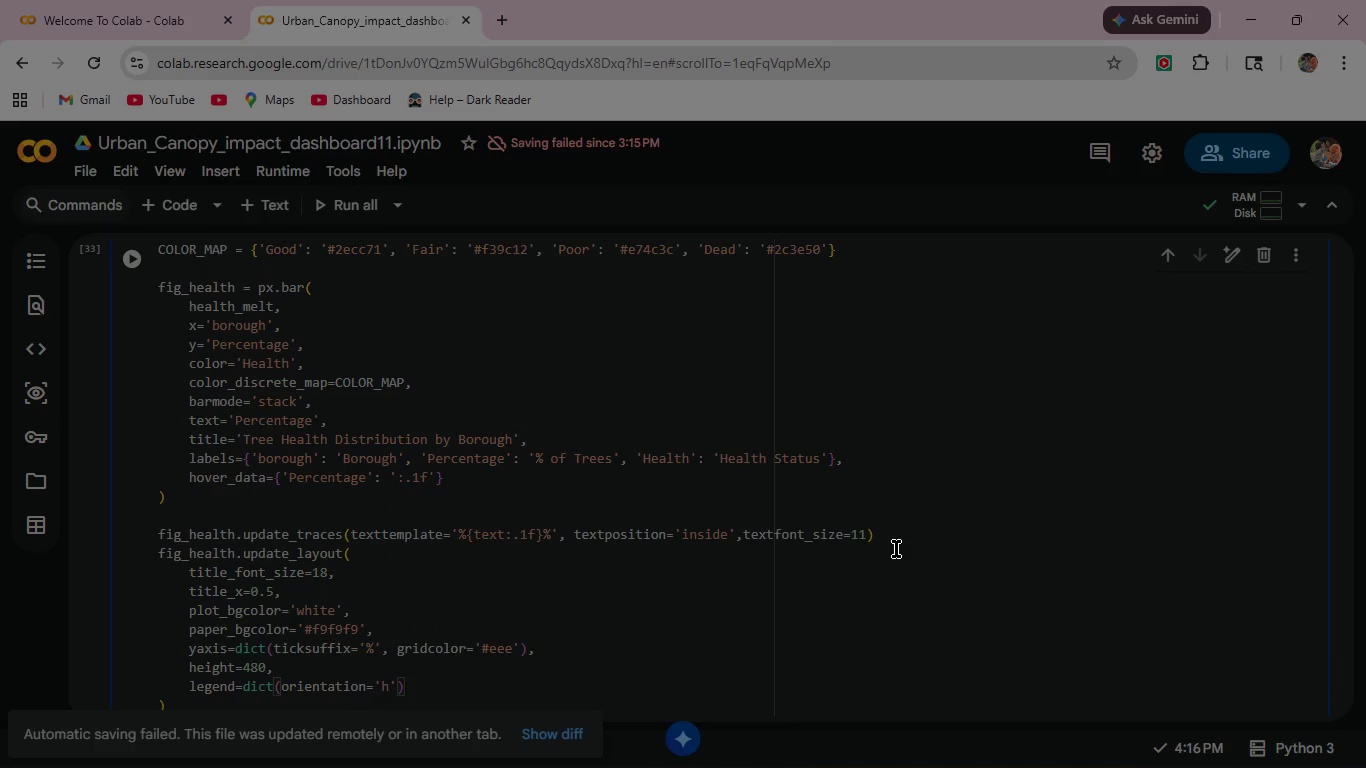 
key(ArrowRight)
 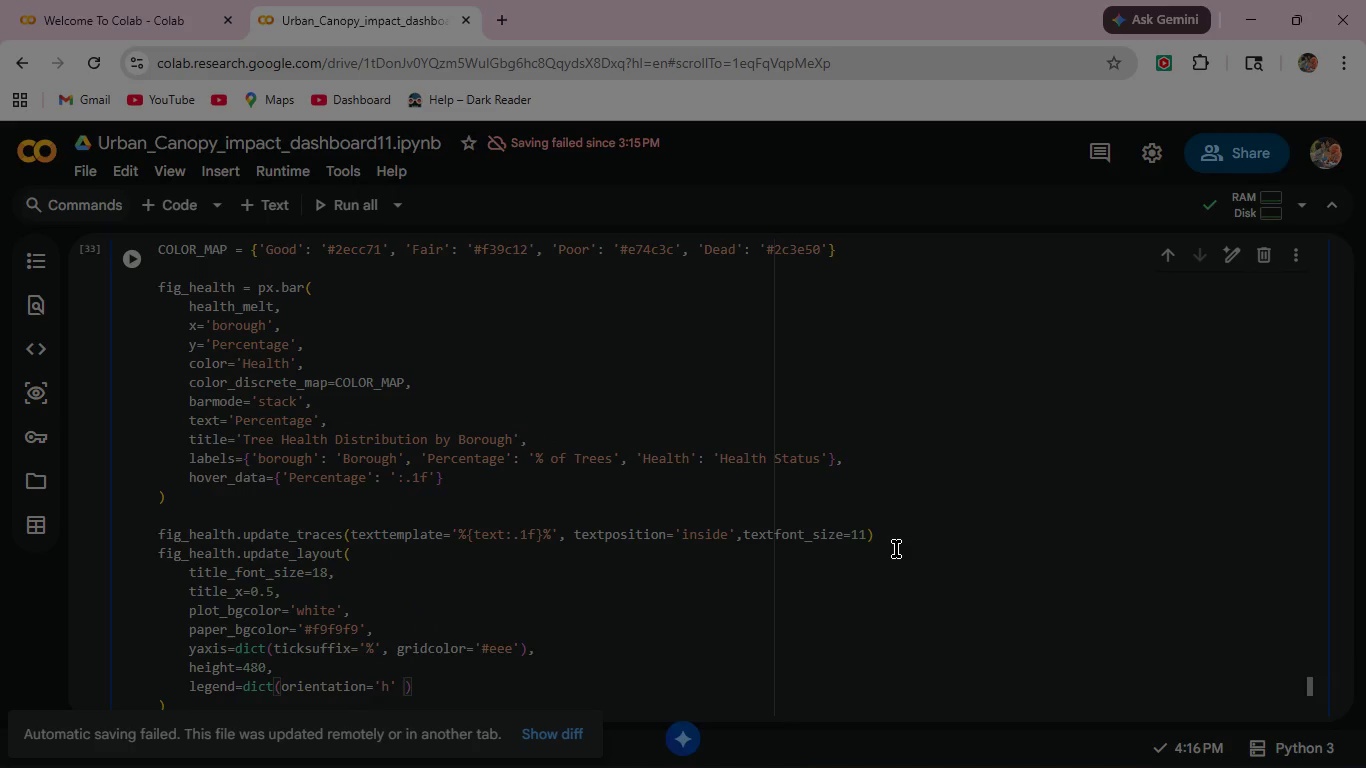 
key(Space)
 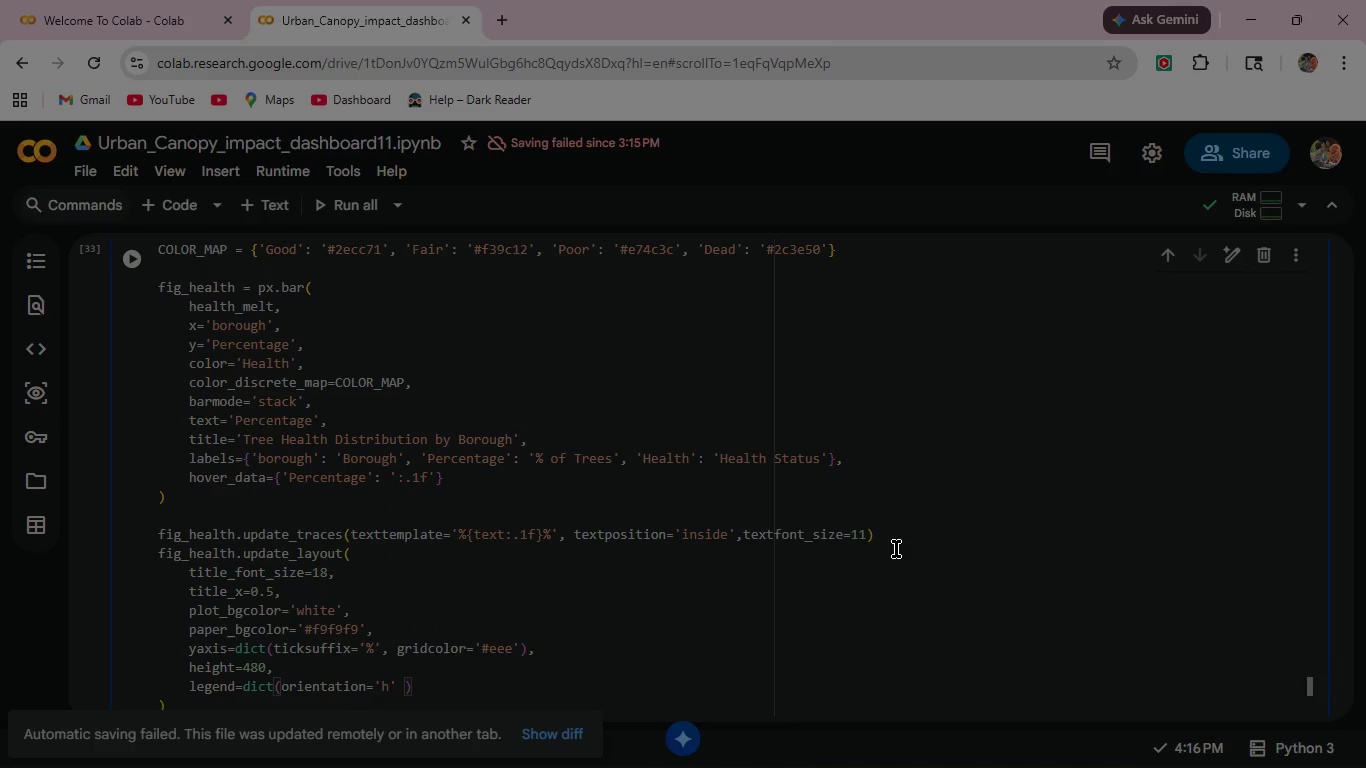 
key(Comma)
 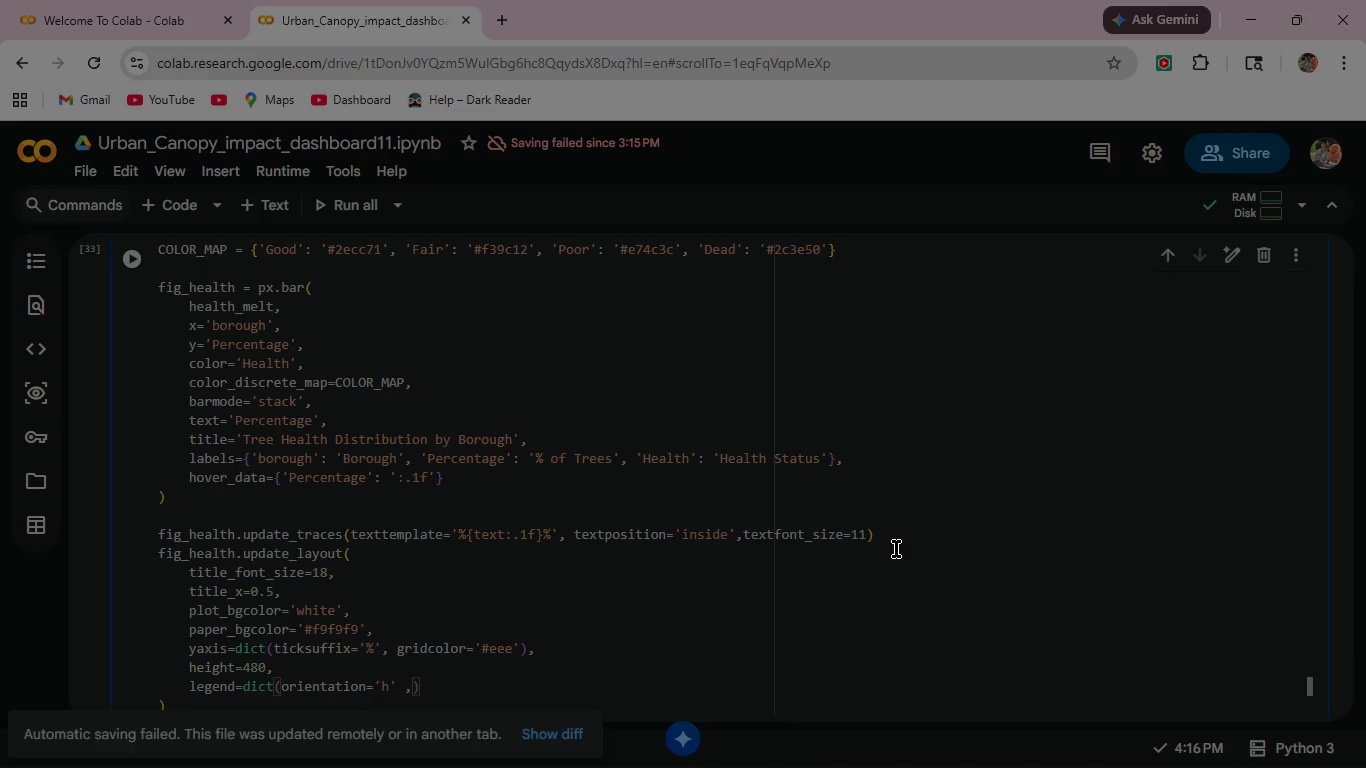 
key(Space)
 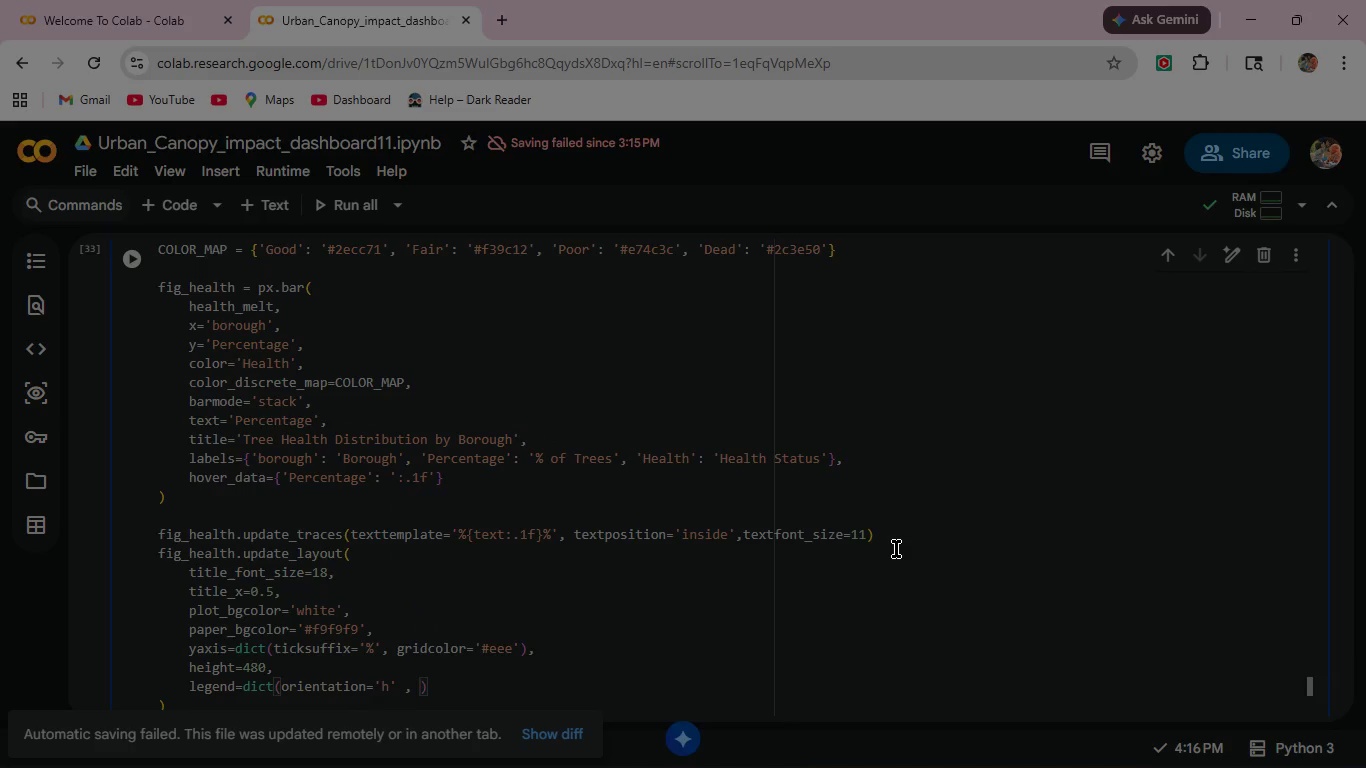 
key(Y)
 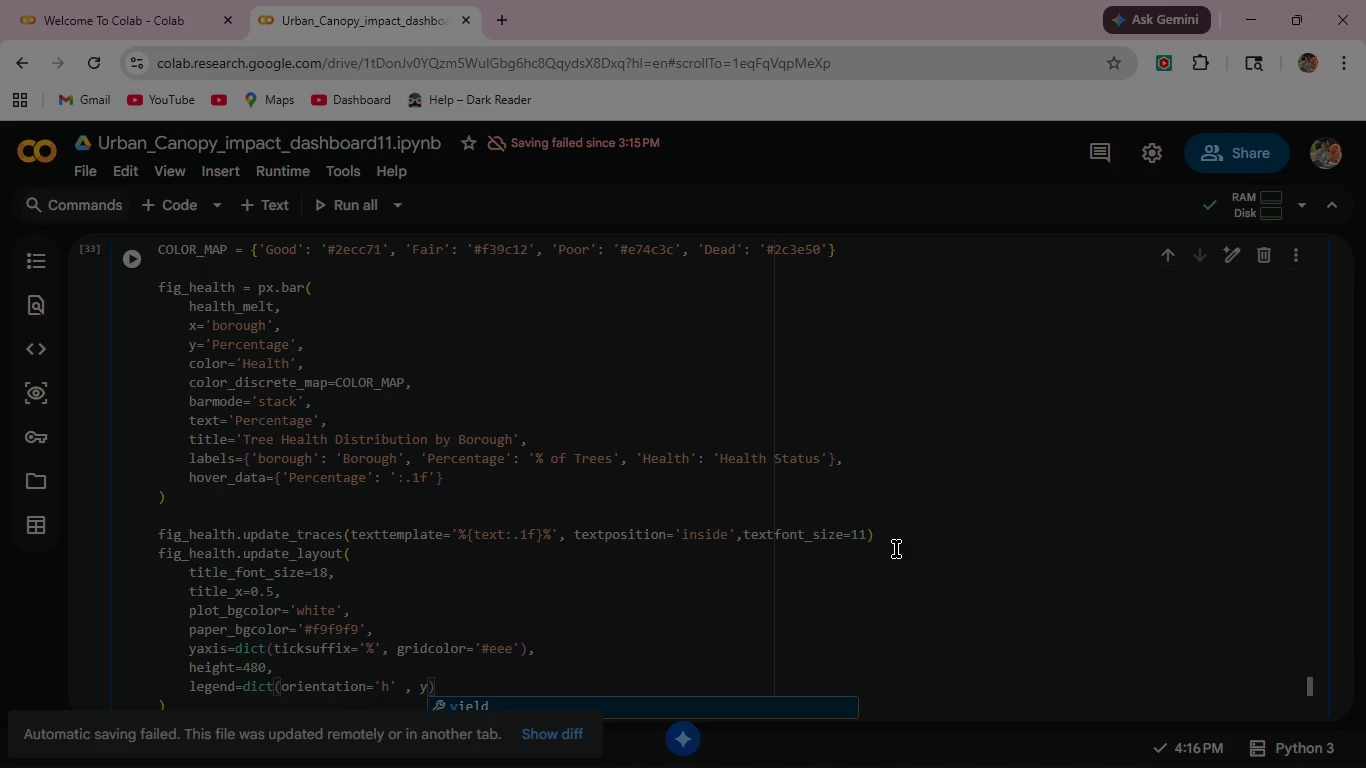 
key(Equal)
 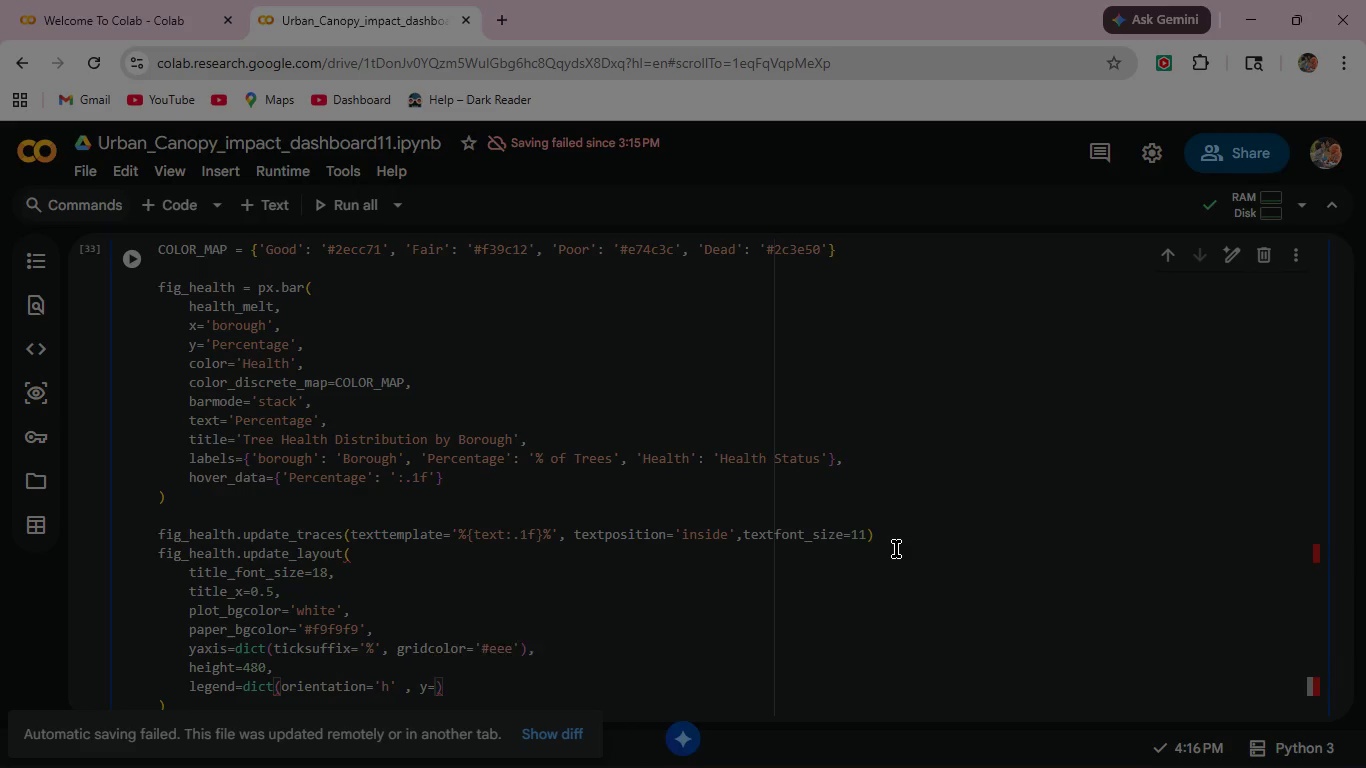 
type(-0.2, x=0.5, xanchor='center)
 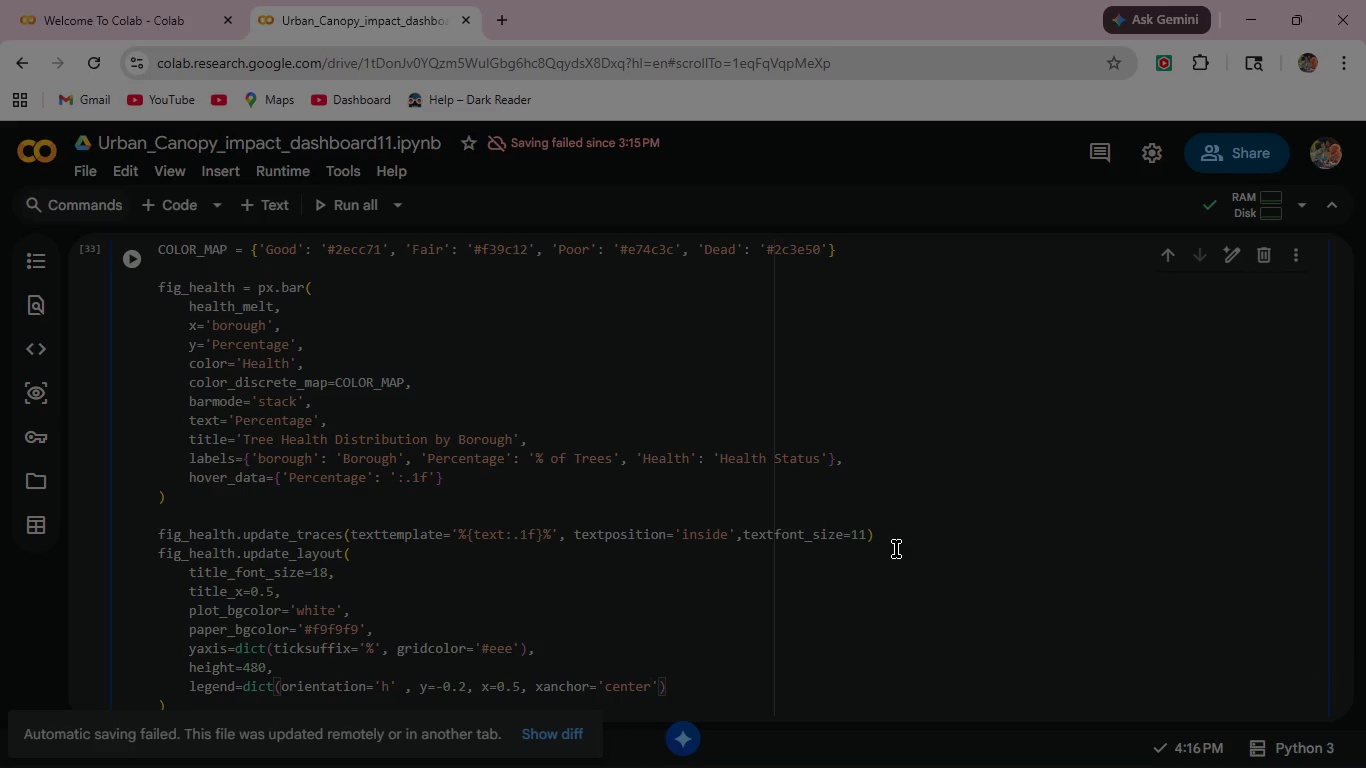 
key(ArrowRight)
 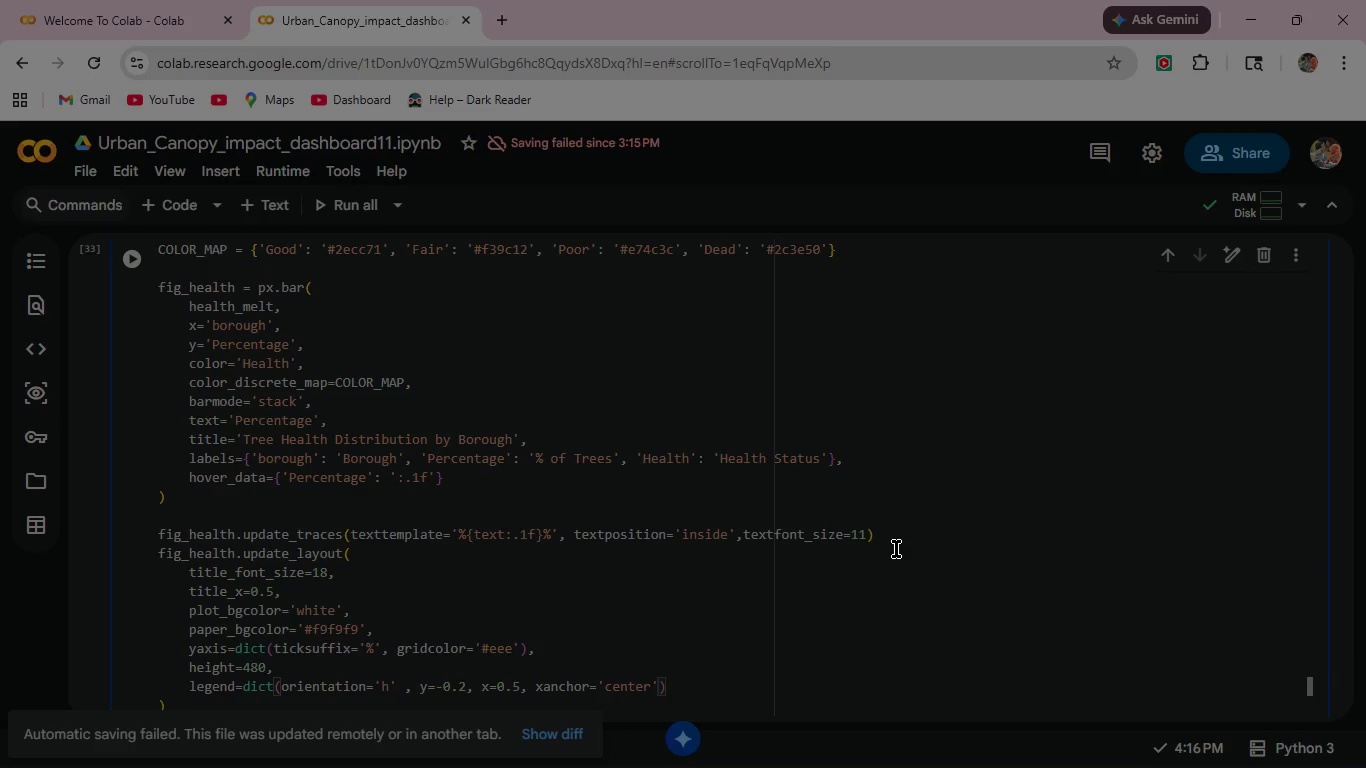 
key(ArrowRight)
 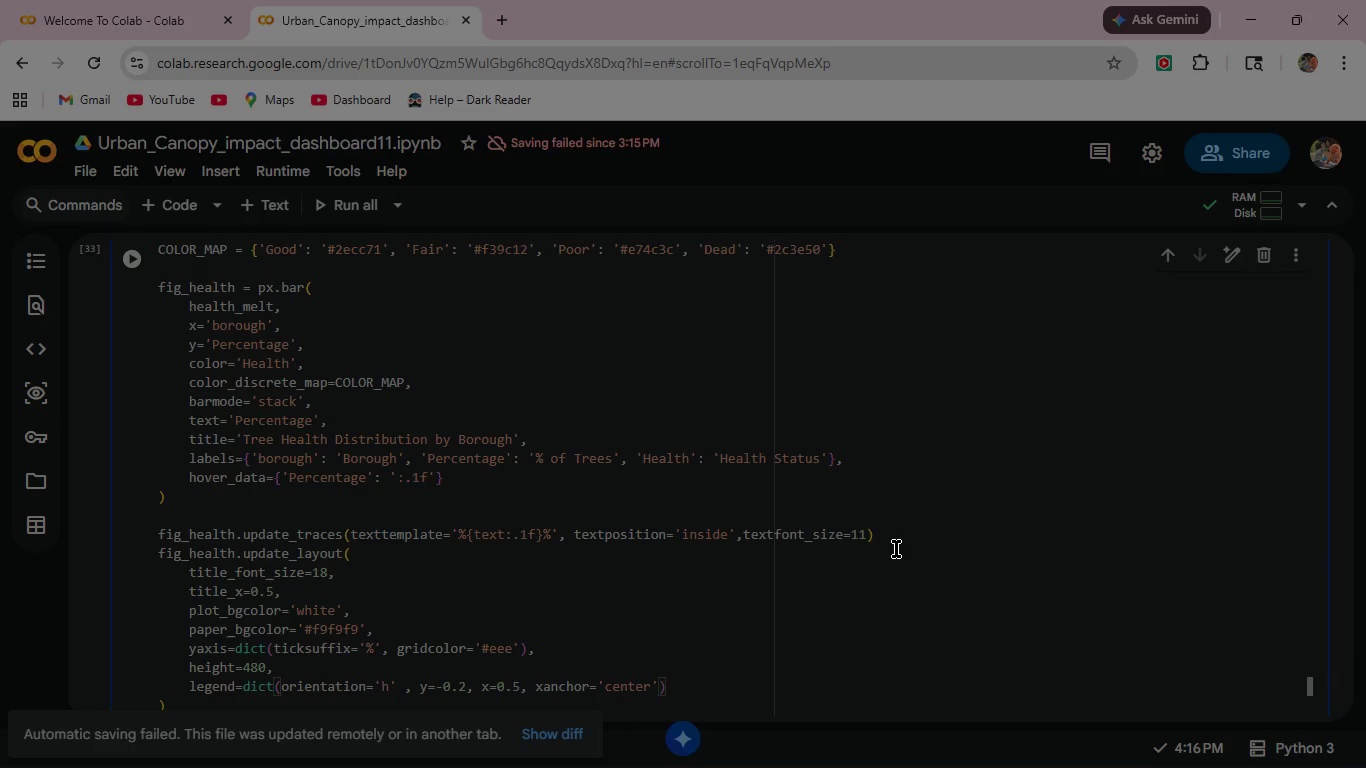 
key(Comma)
 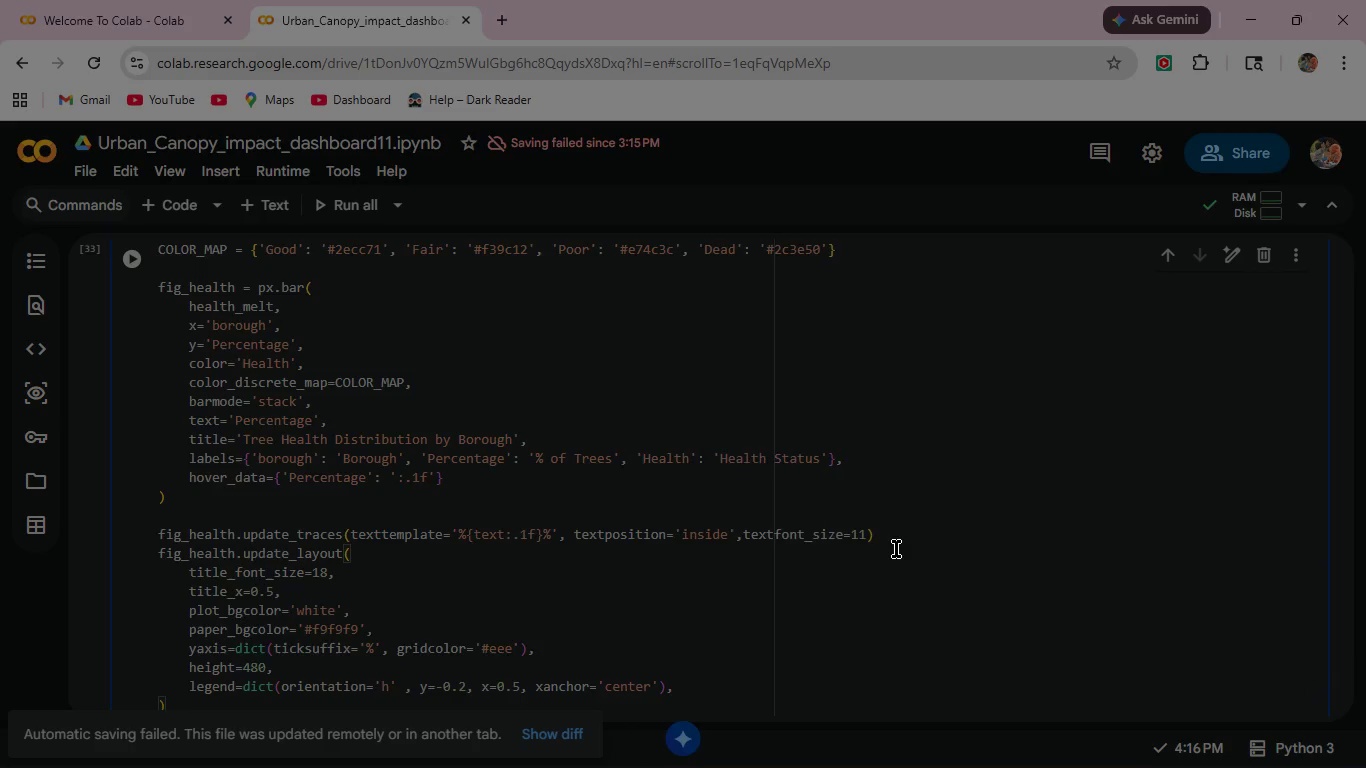 
key(Enter)
 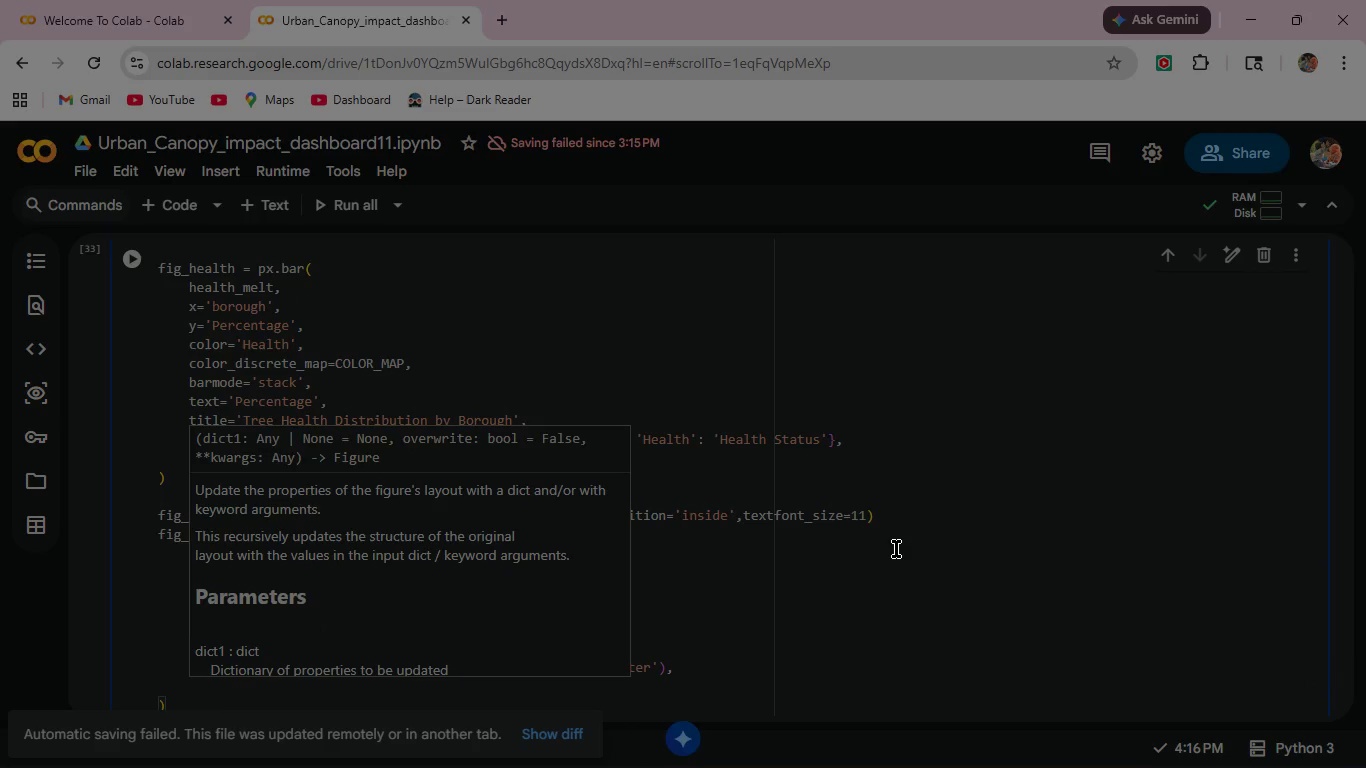 
type(margin=dict(b=100)
 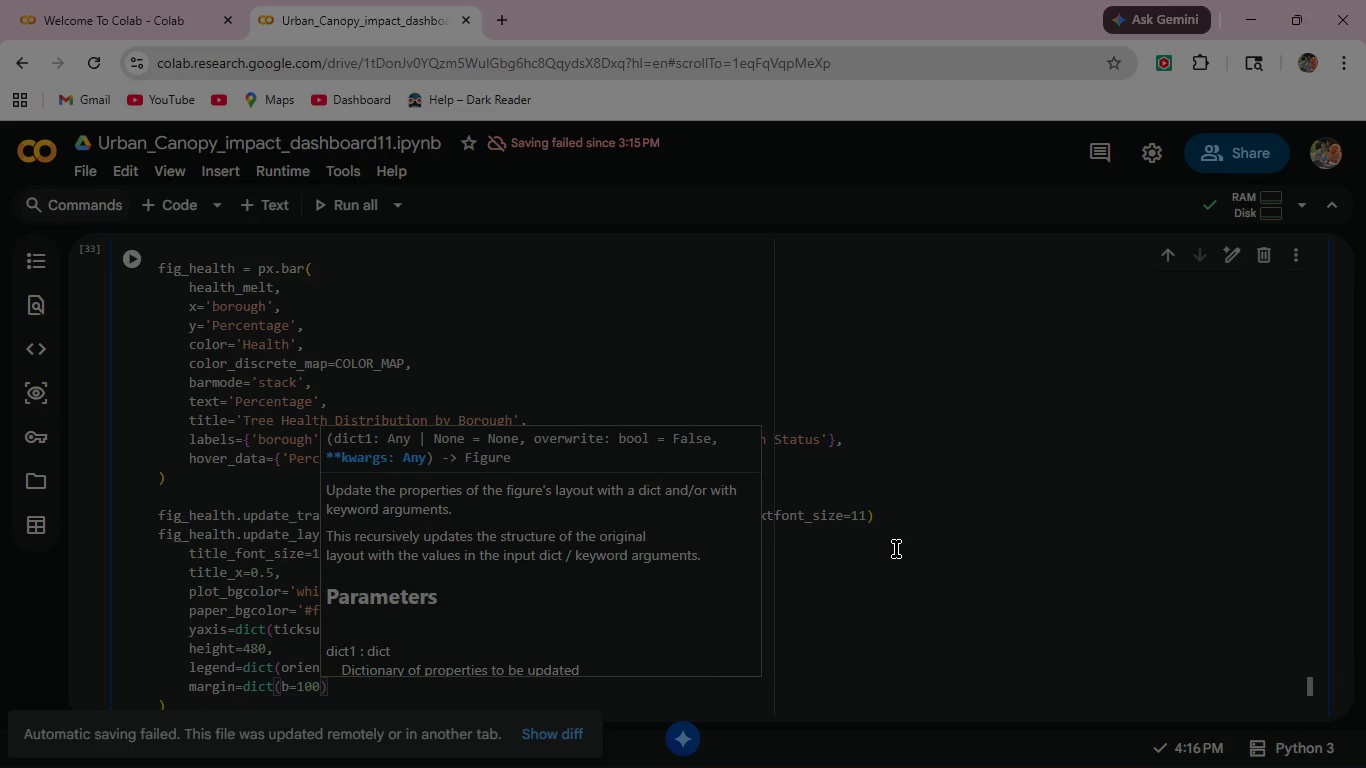 
left_click([135, 250])
 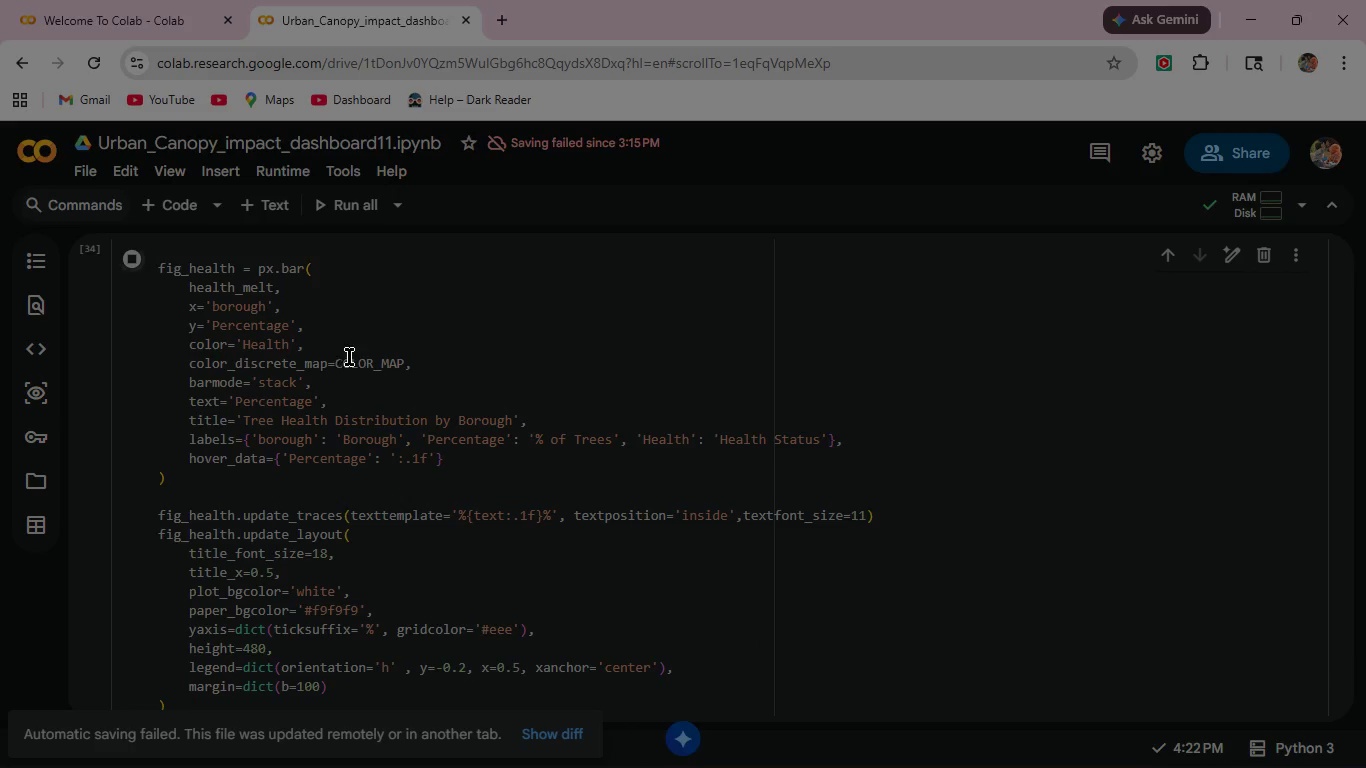 
scroll: coordinate [259, 556], scroll_direction: down, amount: 4.0
 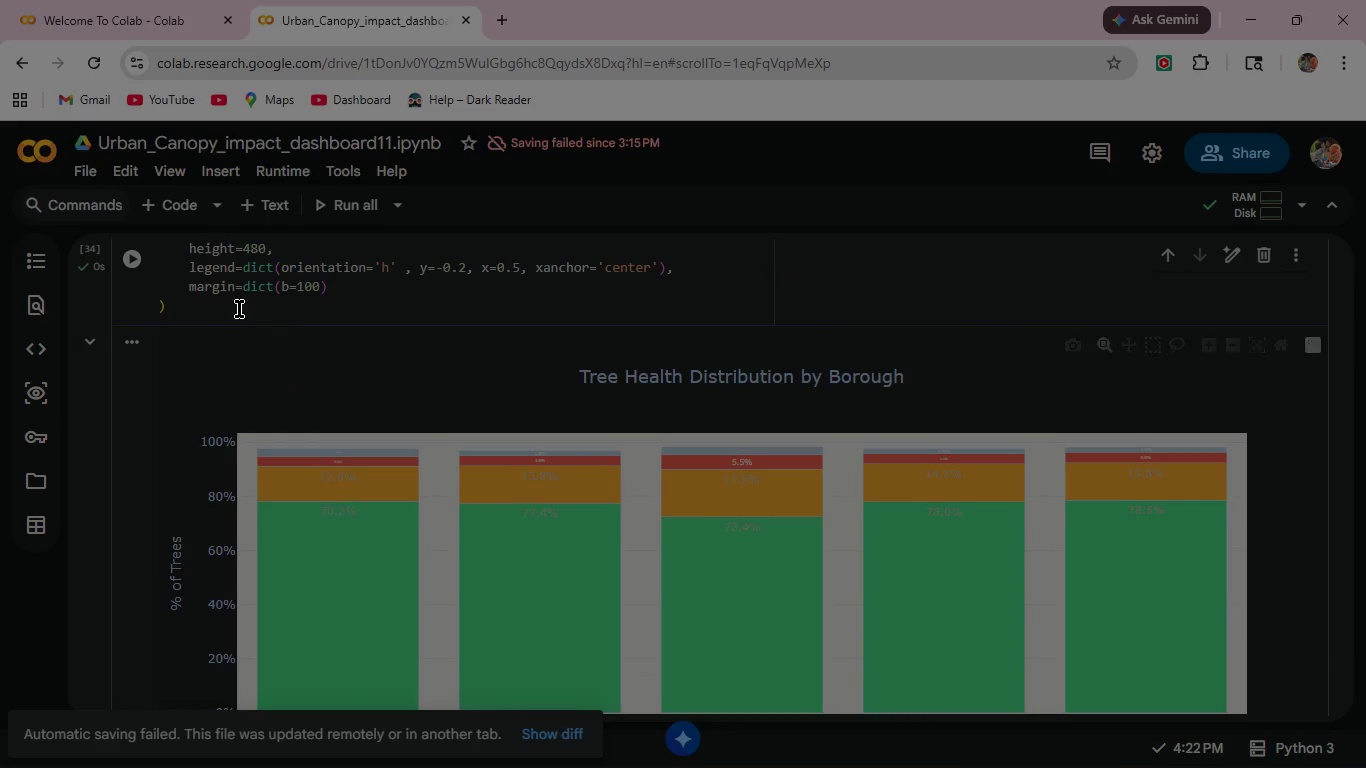 
left_click([206, 315])
 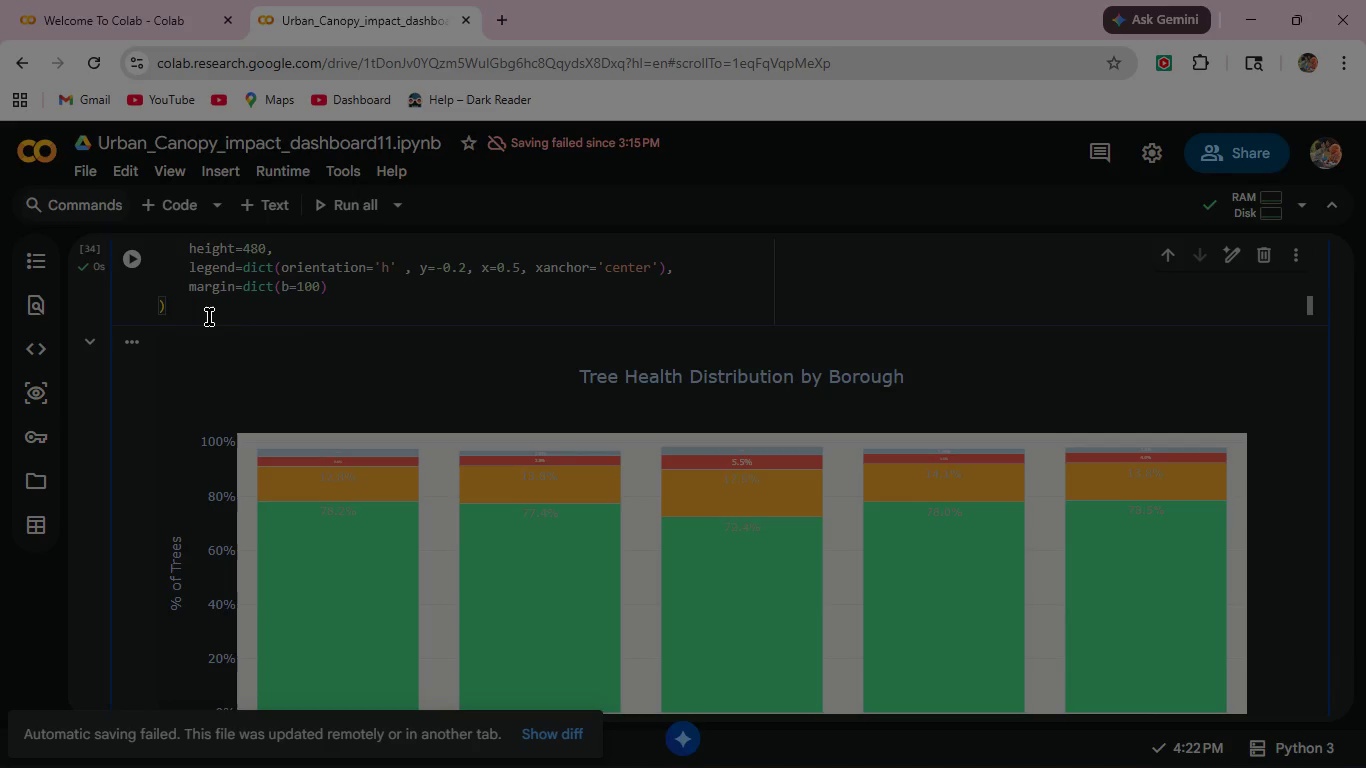 
key(Enter)
 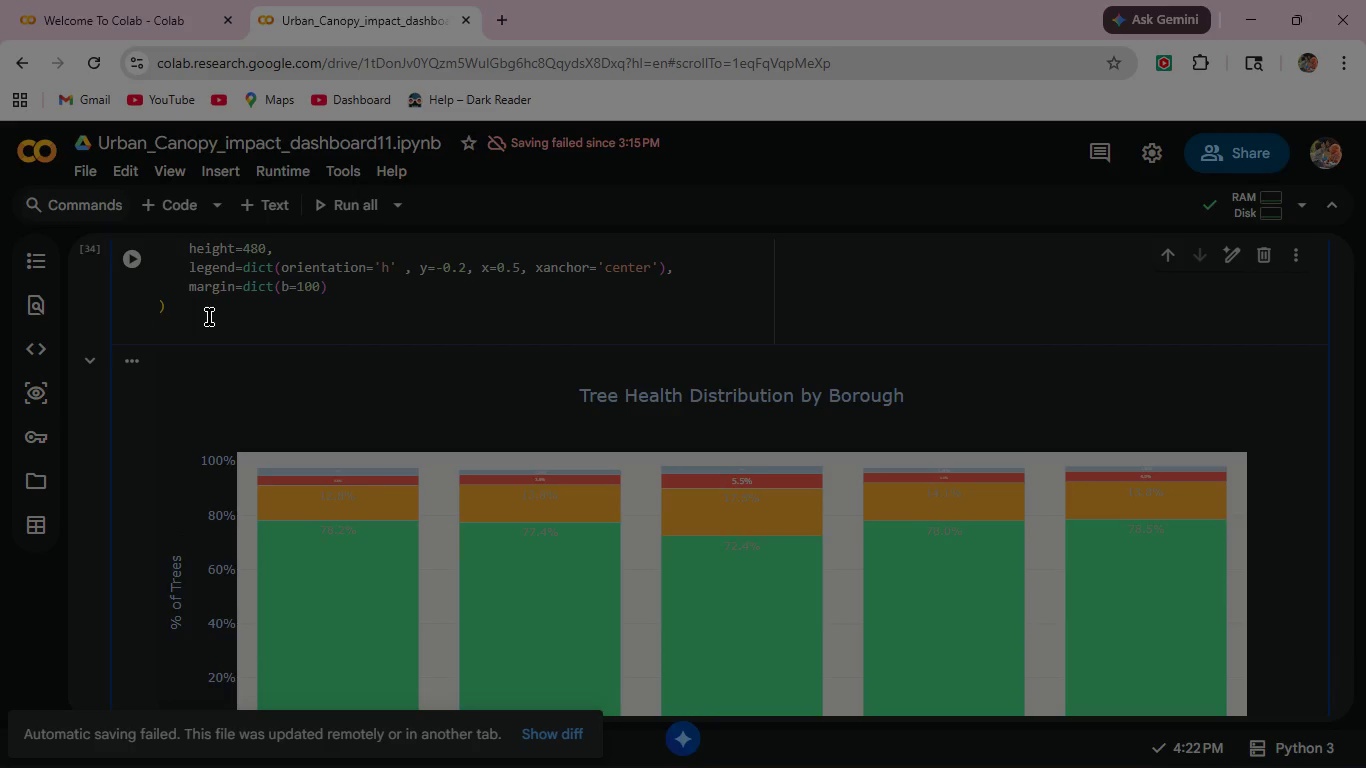 
type(fig.)
key(Backspace)
type(_)
 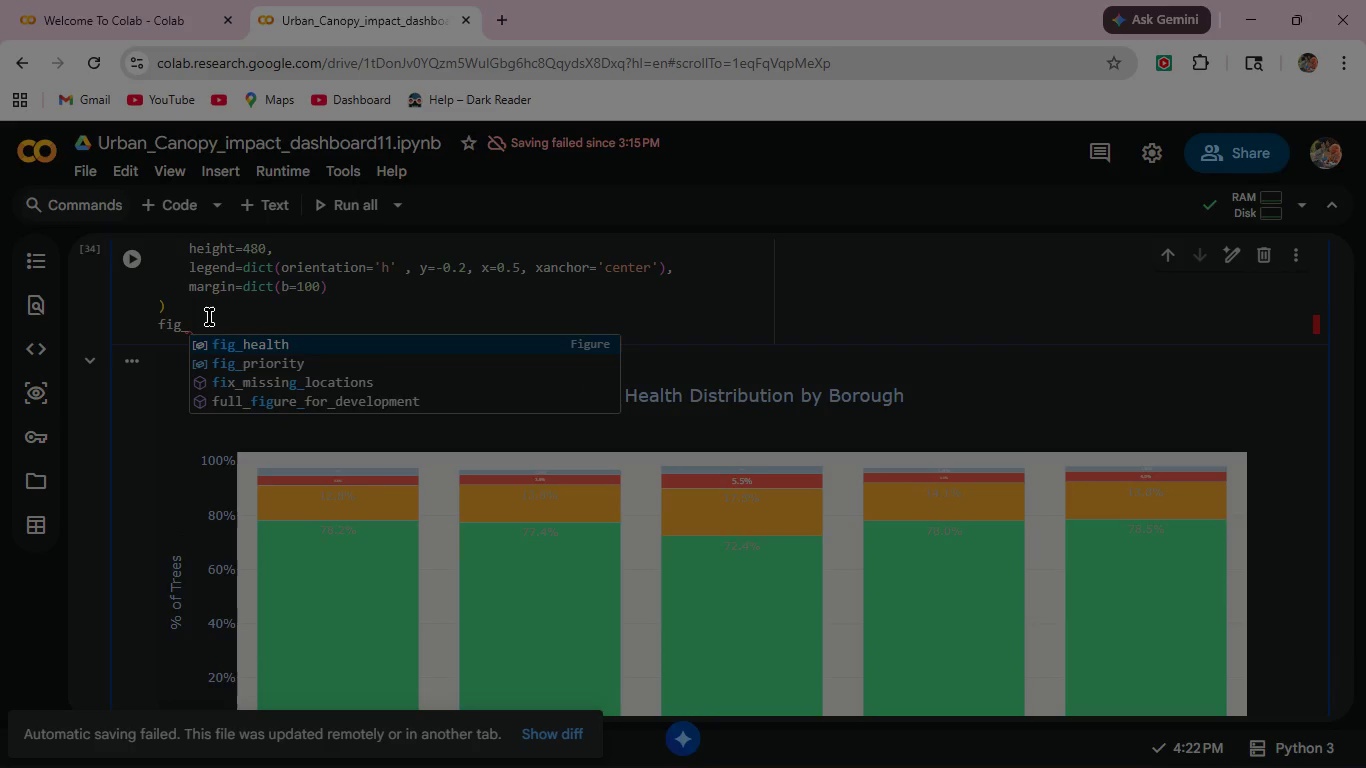 
key(Enter)
 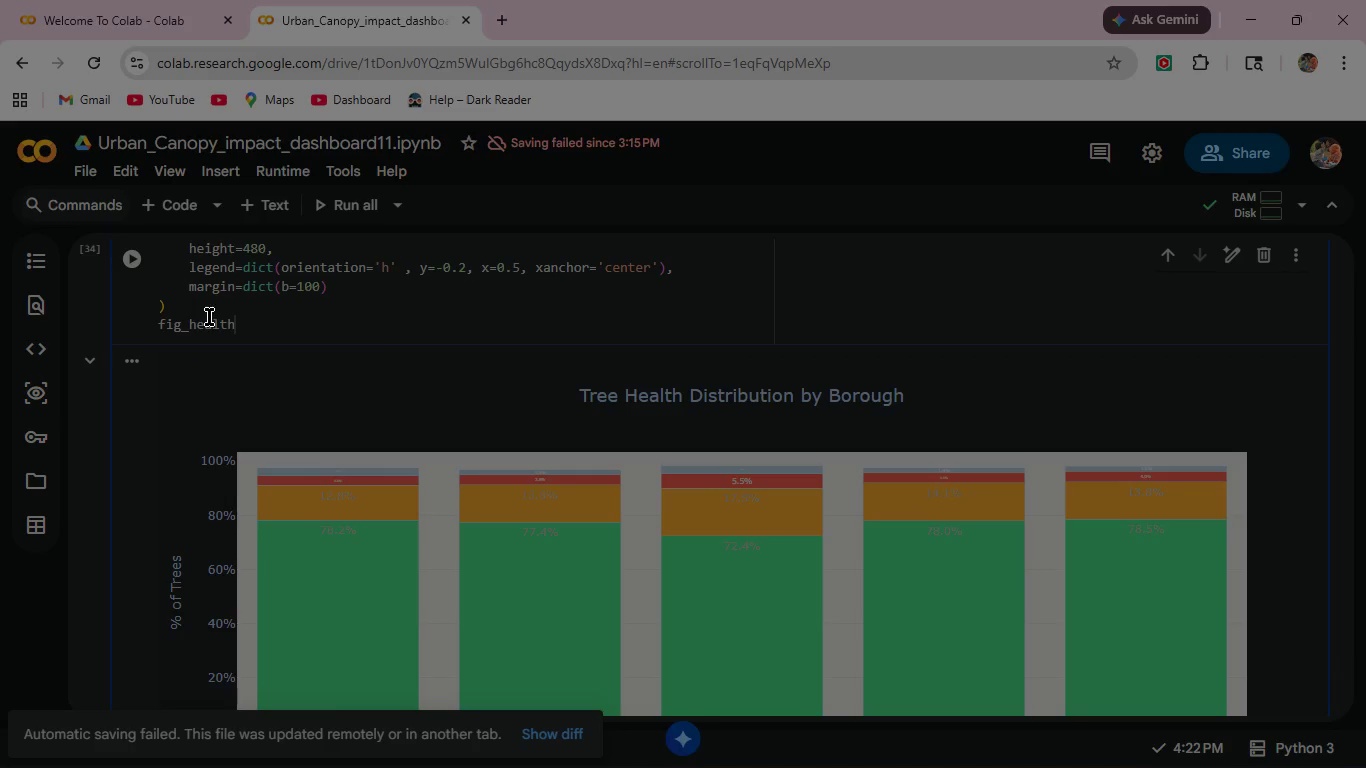 
type(.show())
 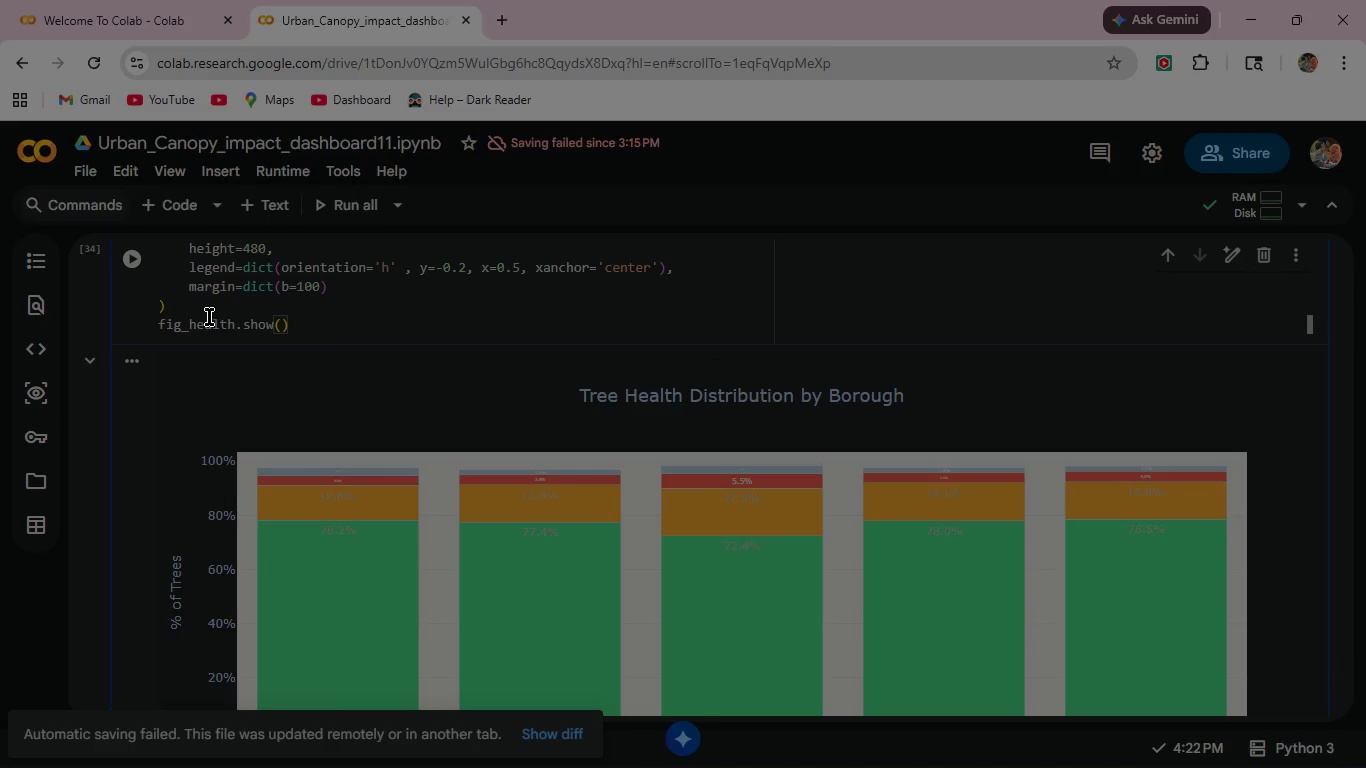 